 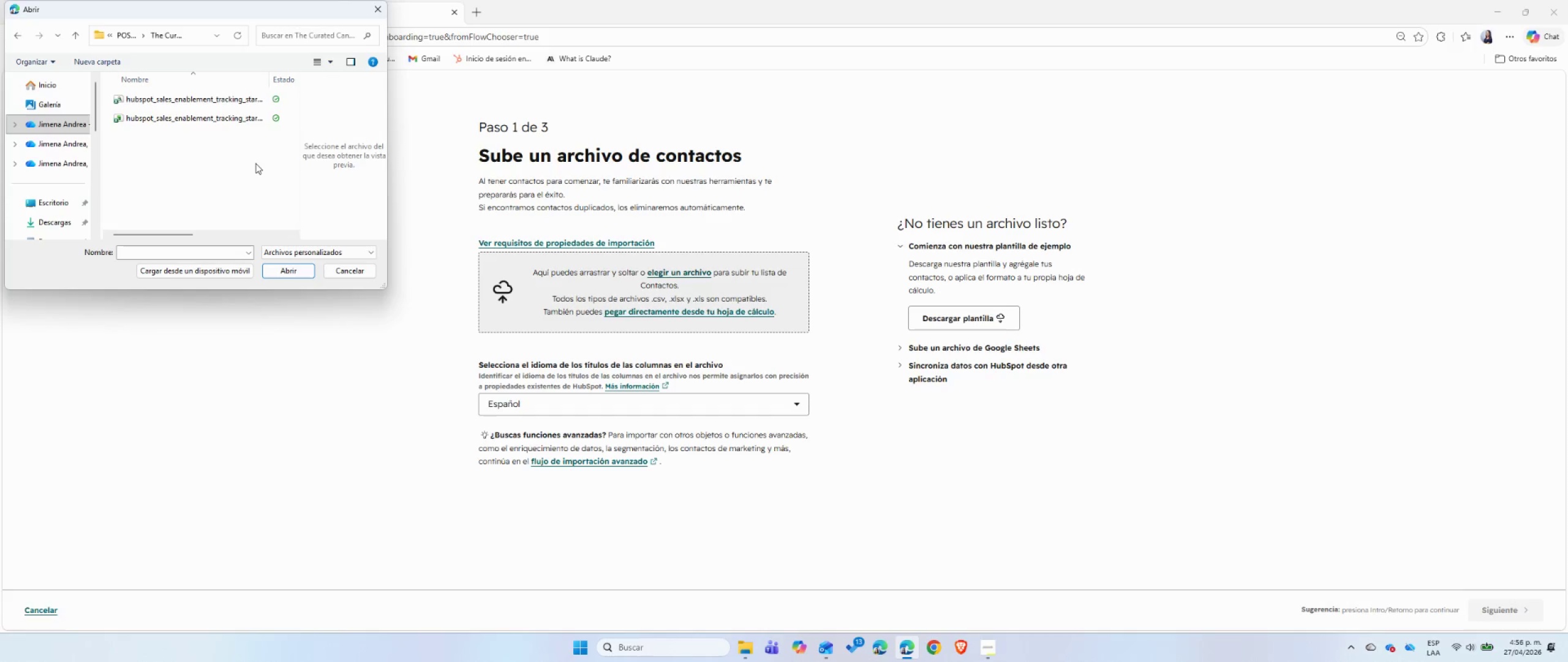 
left_click([202, 97])
 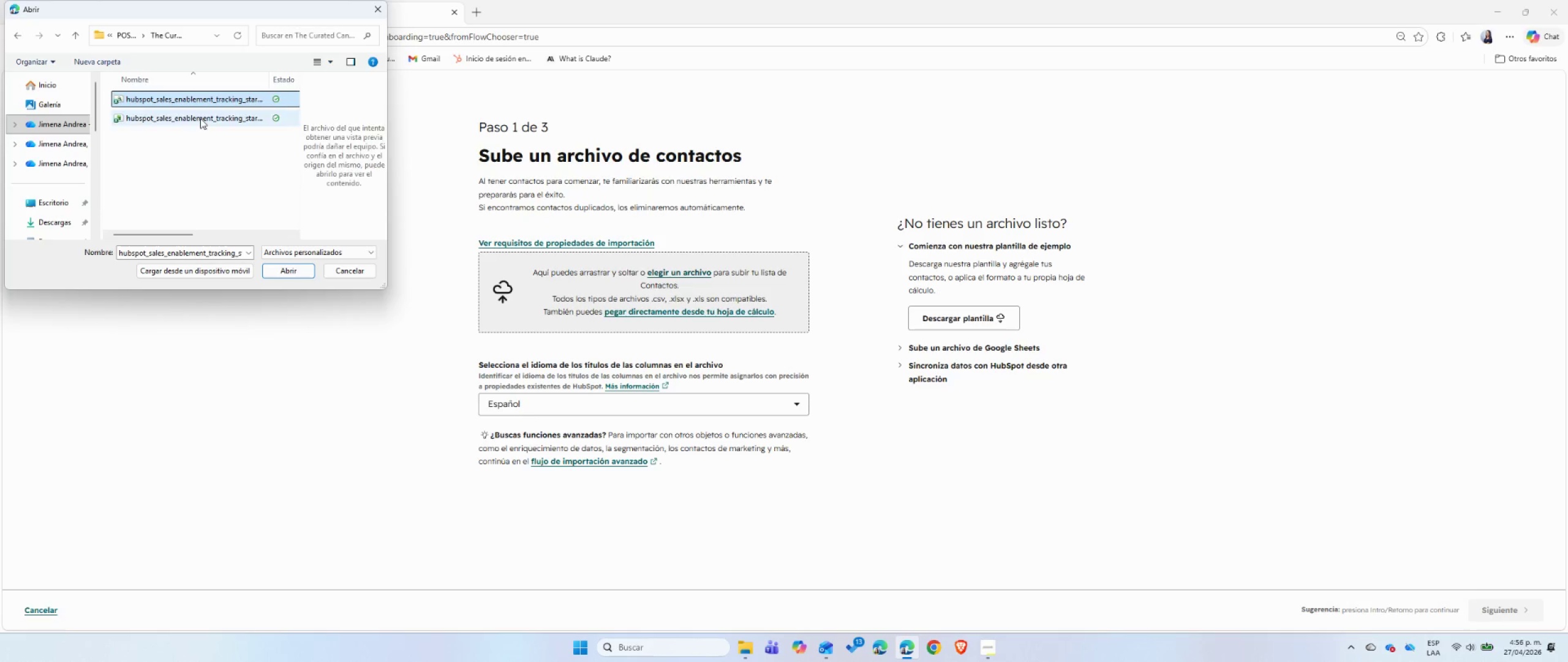 
left_click([200, 118])
 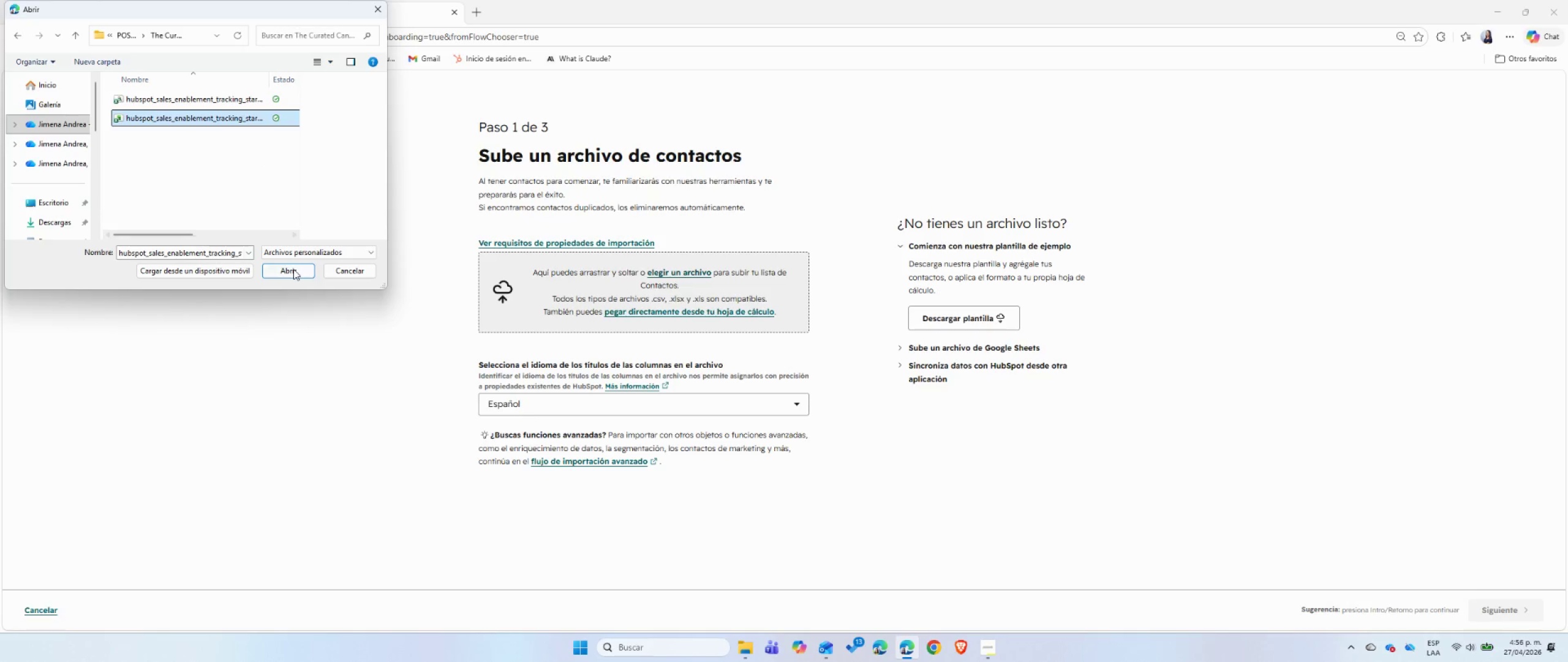 
left_click([293, 269])
 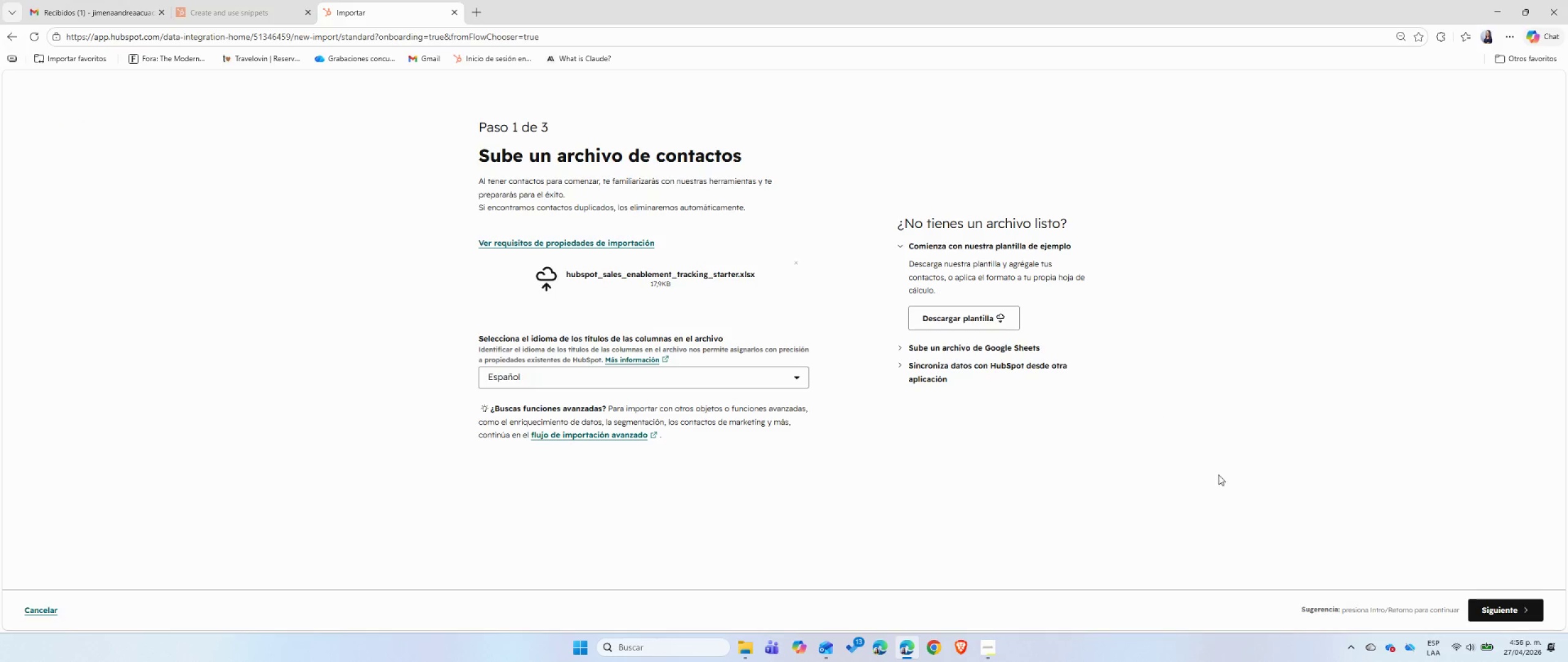 
left_click([1490, 603])
 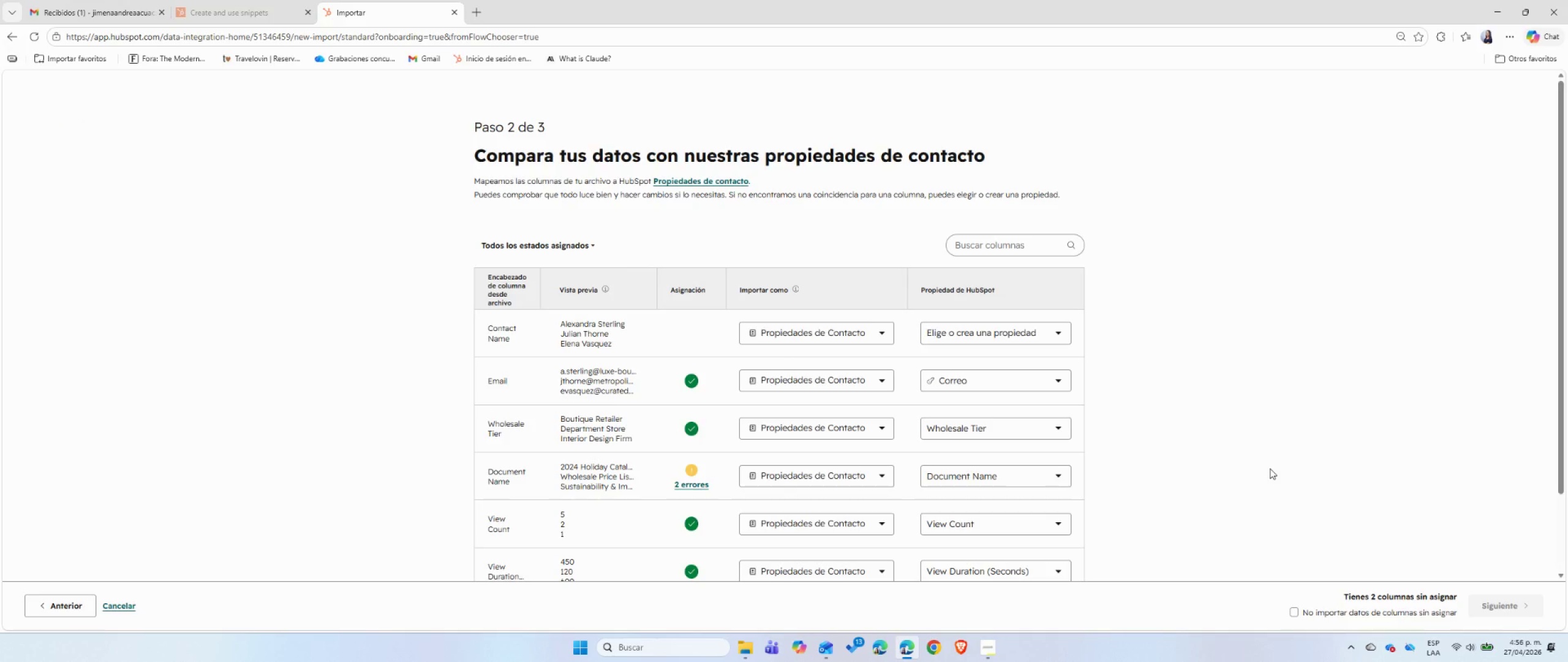 
scroll: coordinate [1268, 468], scroll_direction: down, amount: 4.0
 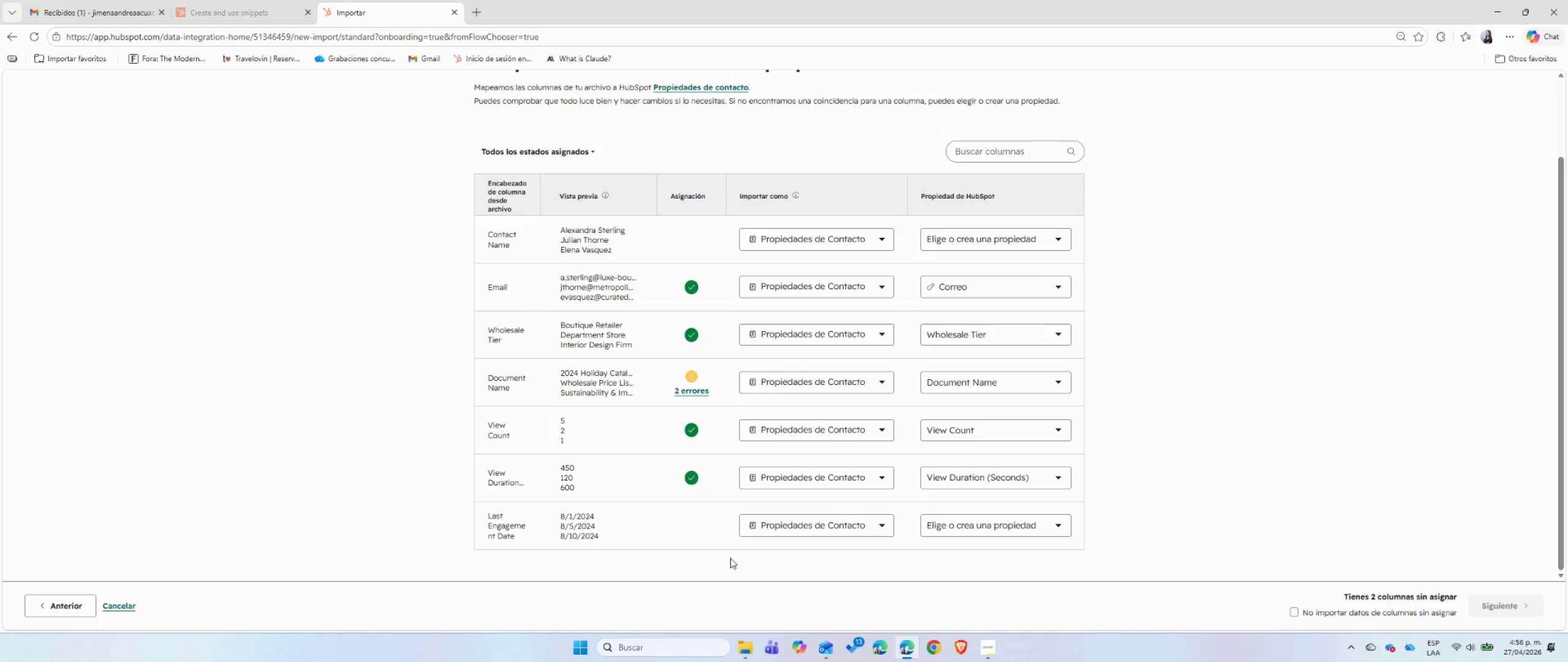 
wait(5.51)
 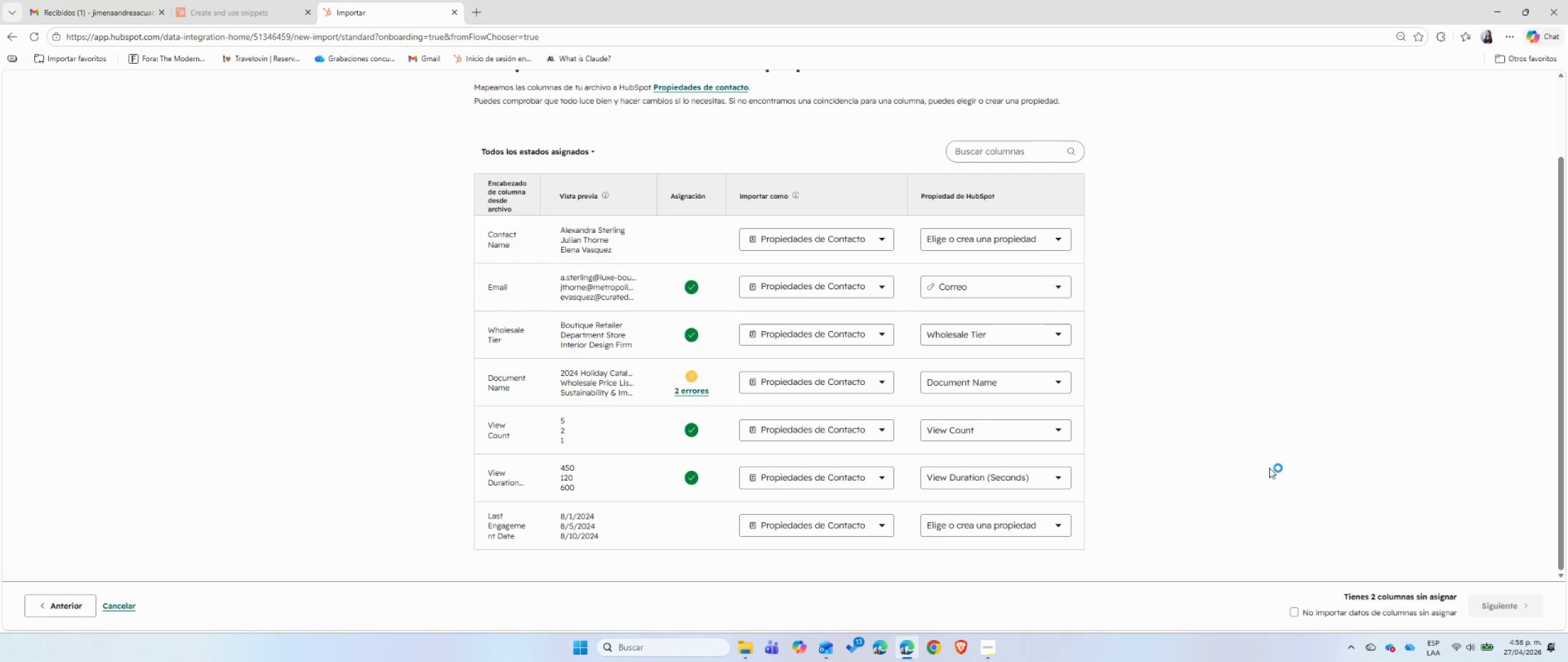 
left_click([725, 393])
 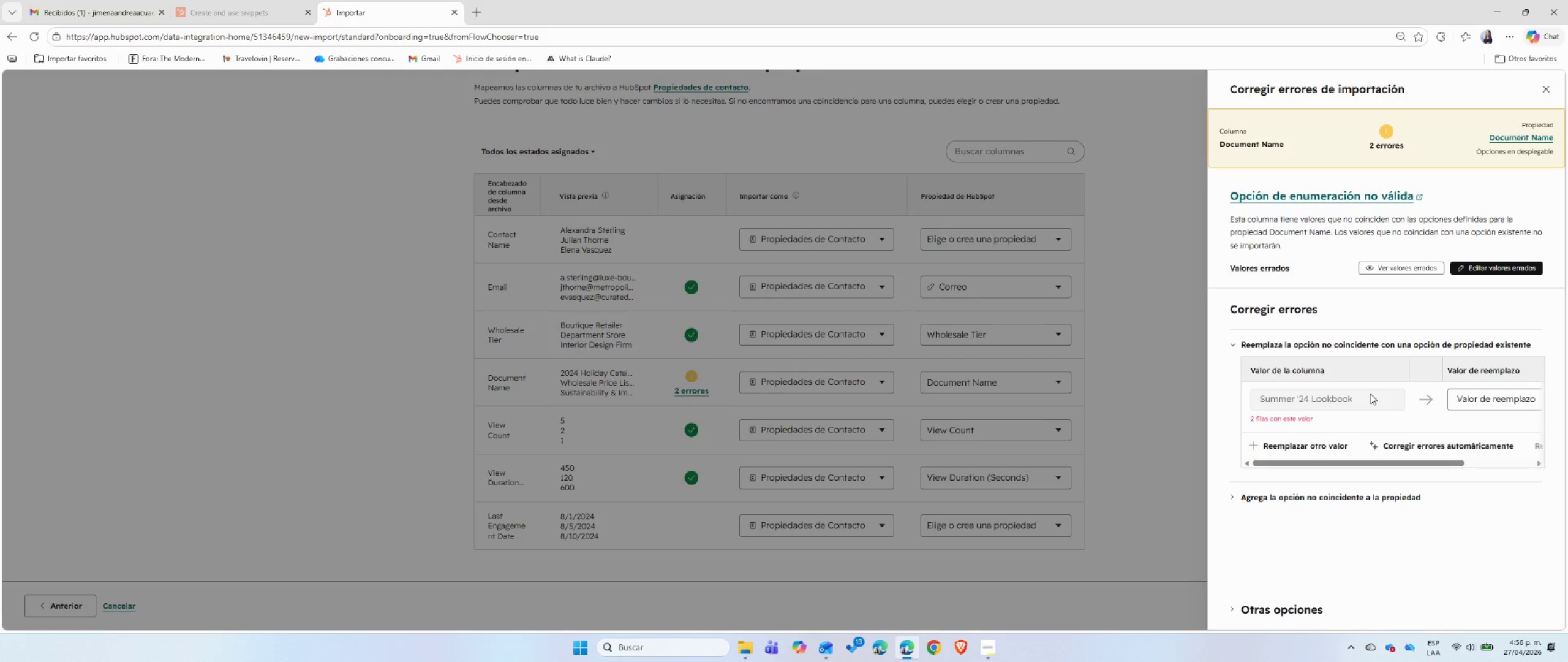 
wait(7.45)
 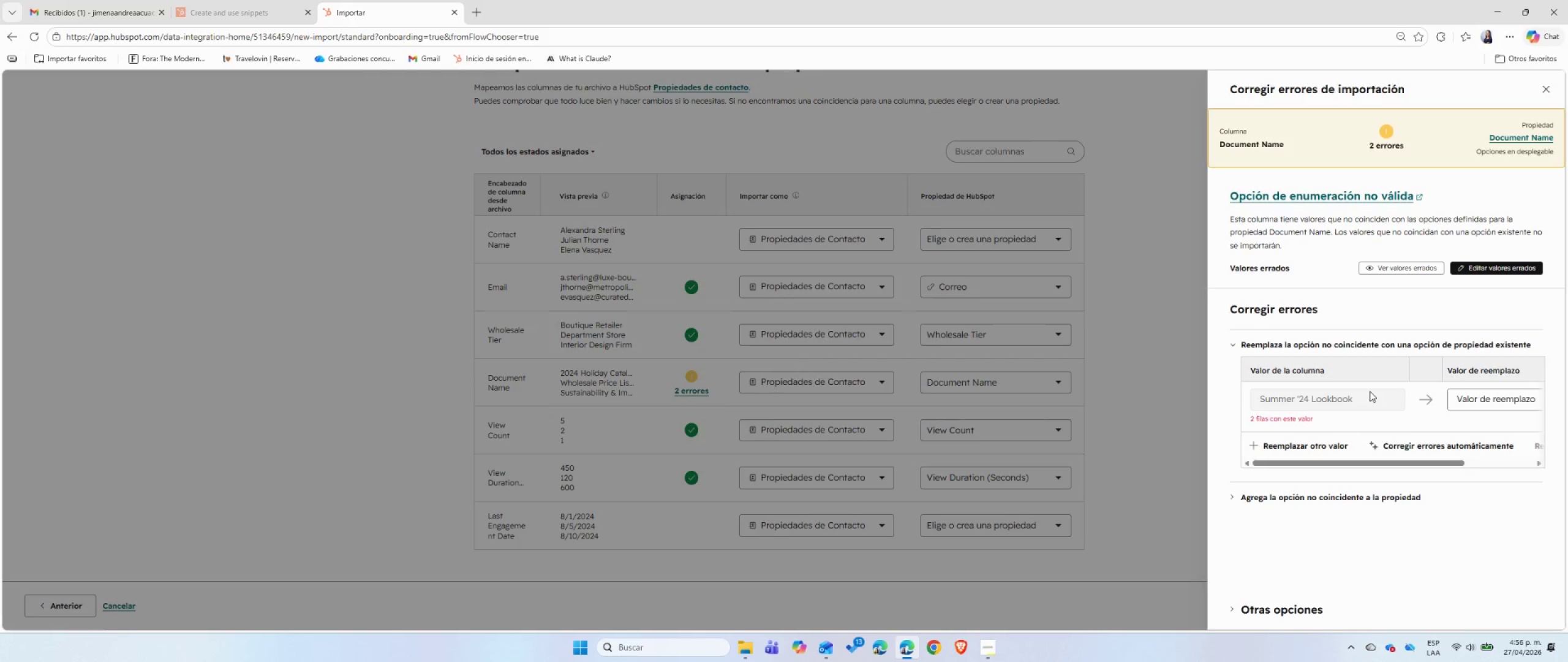 
left_click_drag(start_coordinate=[1361, 464], to_coordinate=[1477, 460])
 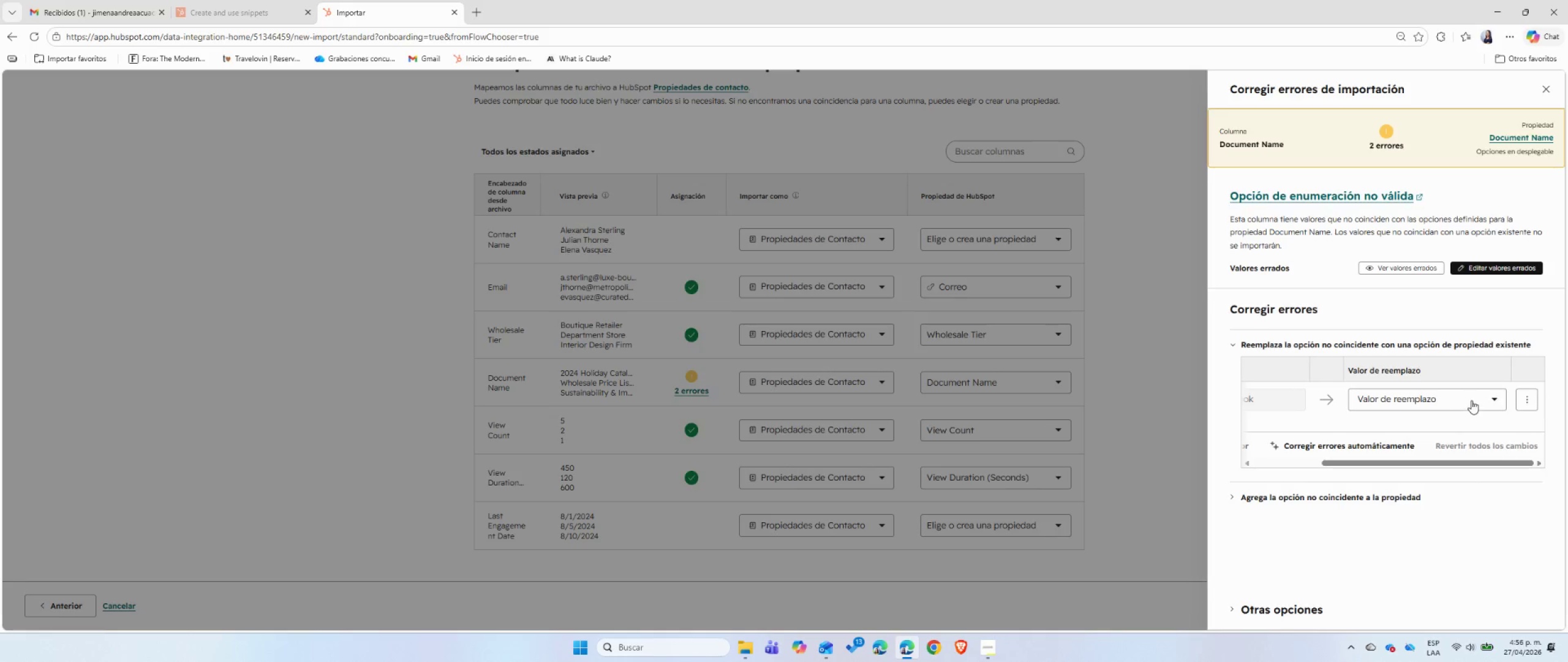 
left_click([1471, 400])
 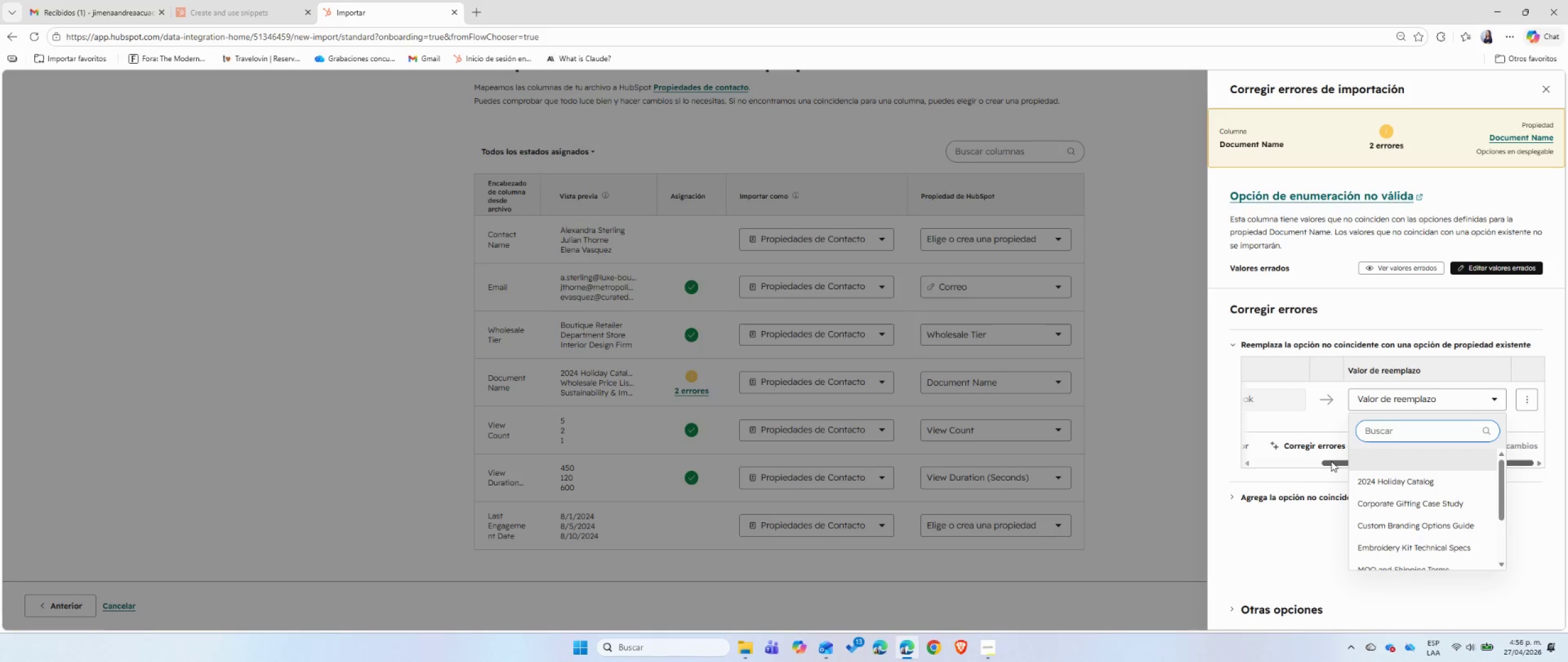 
left_click([1331, 461])
 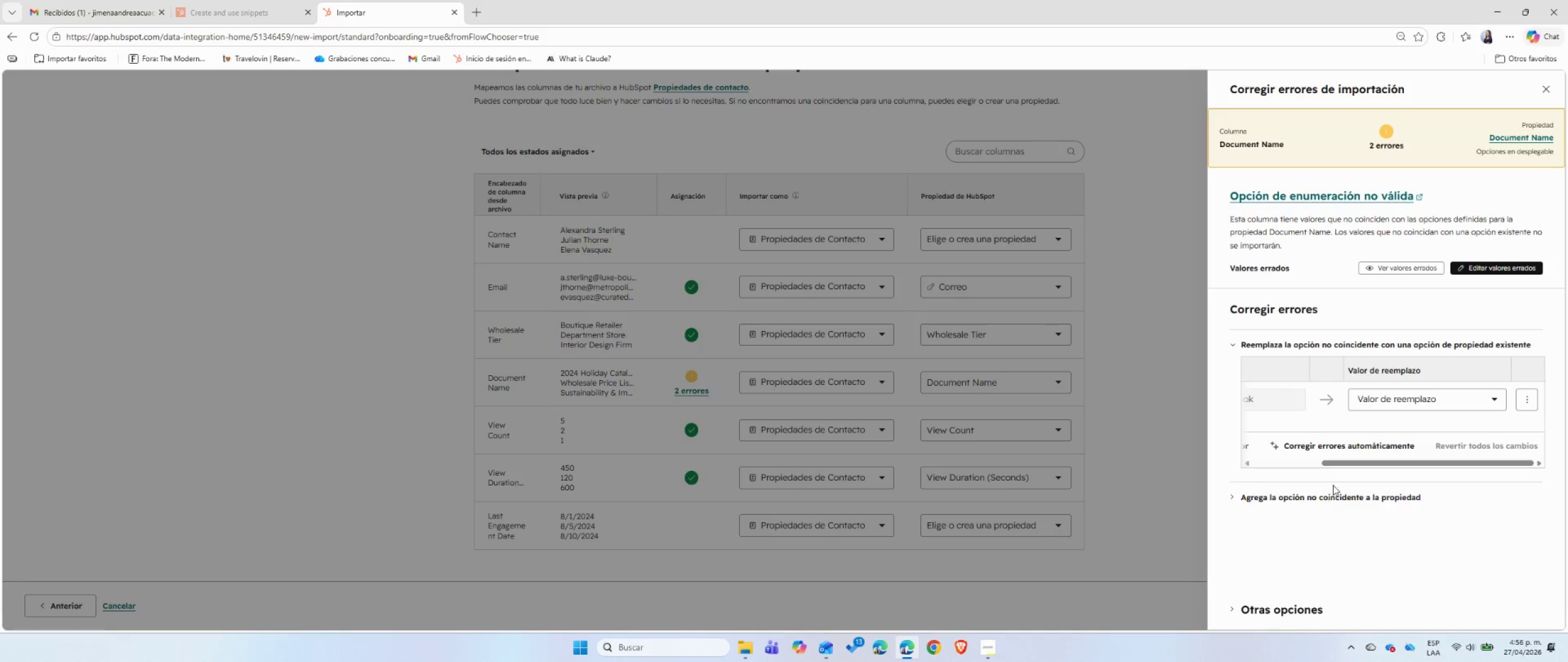 
left_click_drag(start_coordinate=[1340, 464], to_coordinate=[1357, 466])
 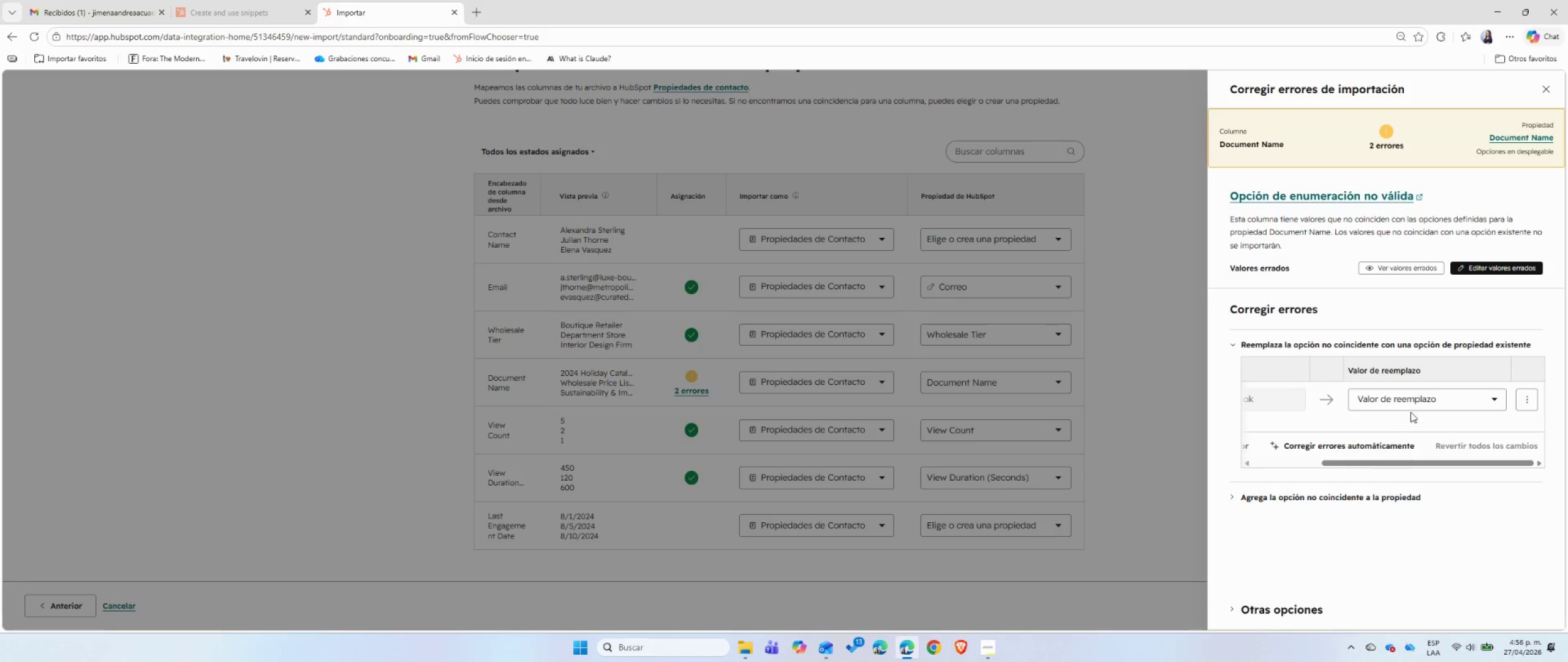 
left_click([1419, 399])
 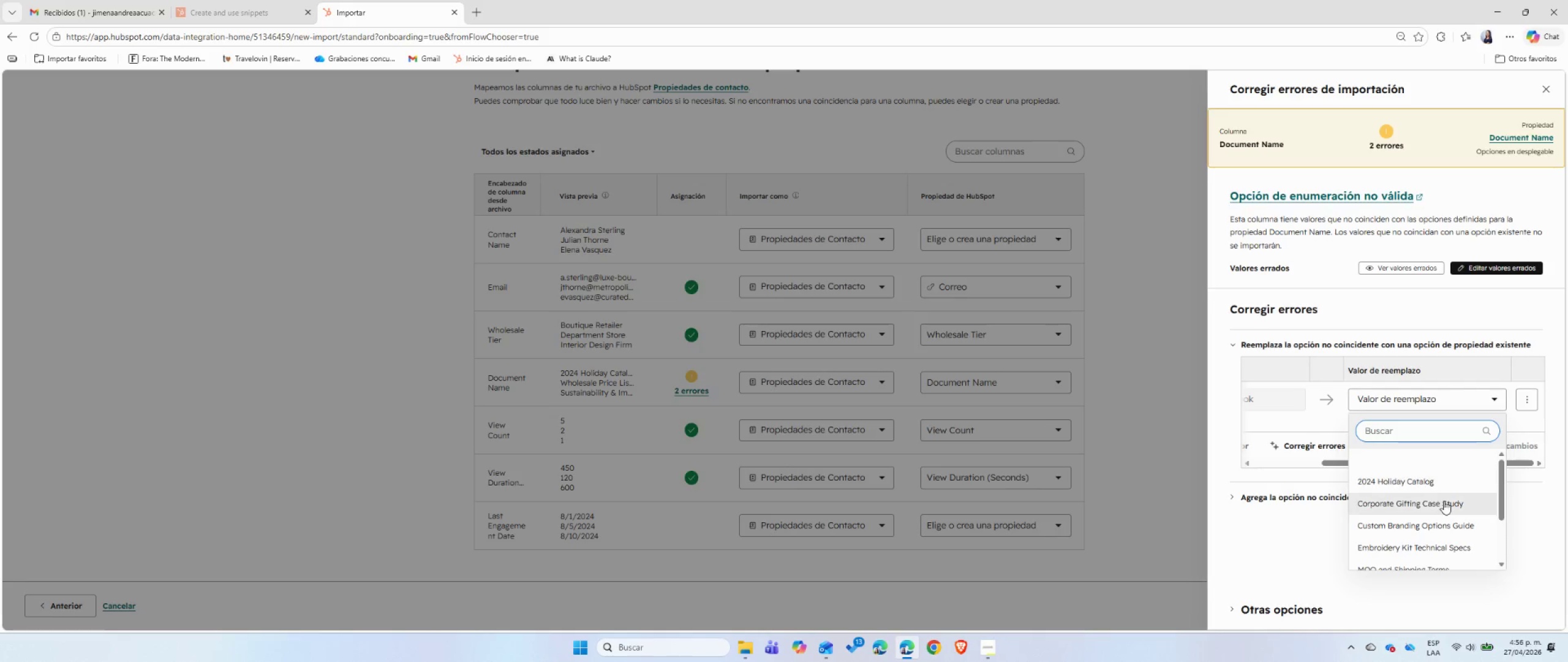 
scroll: coordinate [1444, 505], scroll_direction: down, amount: 3.0
 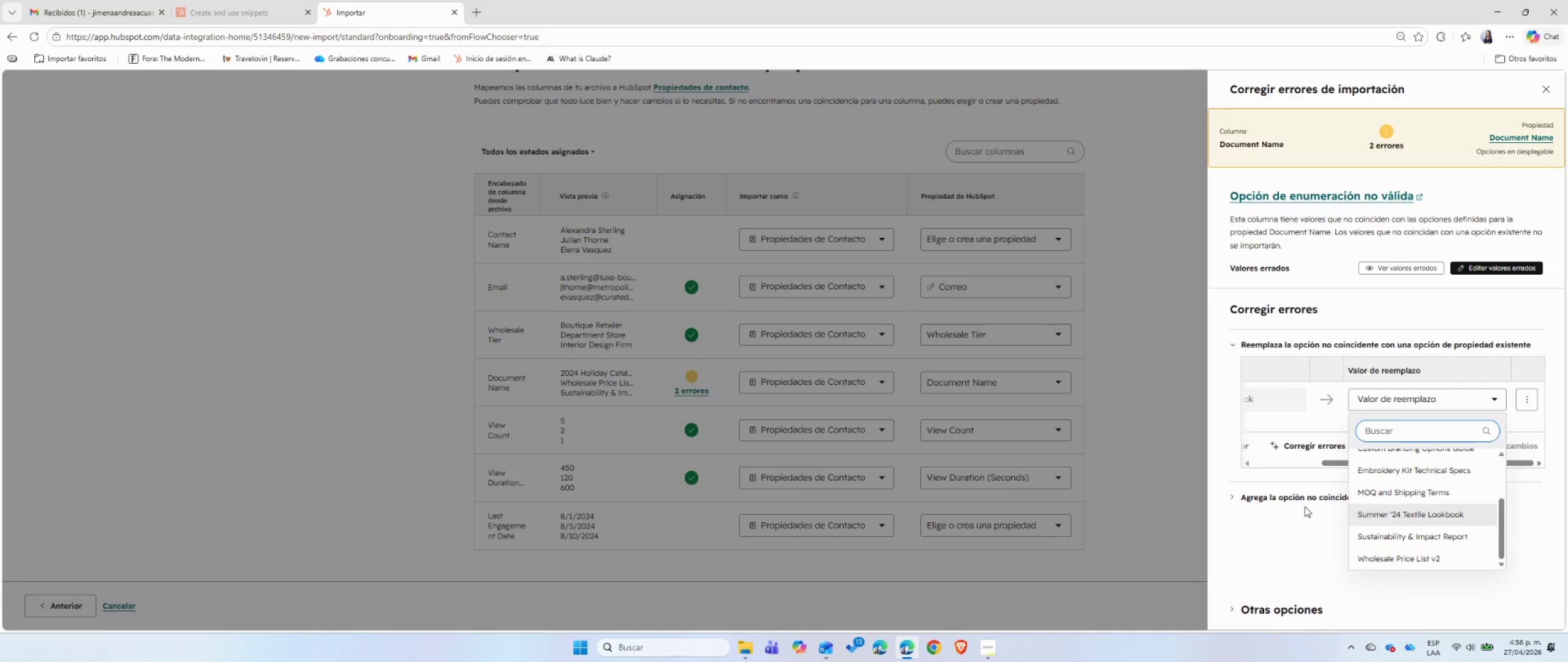 
left_click([1305, 527])
 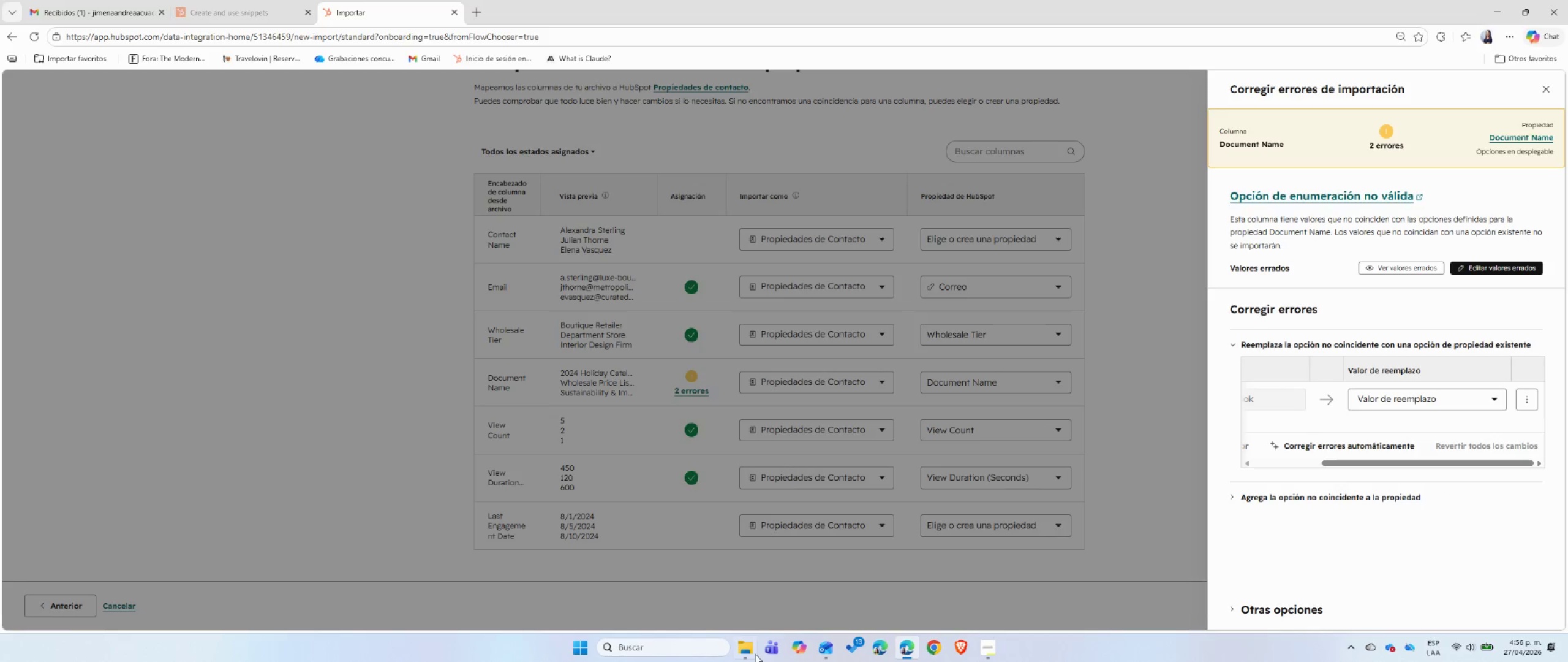 
left_click([758, 654])
 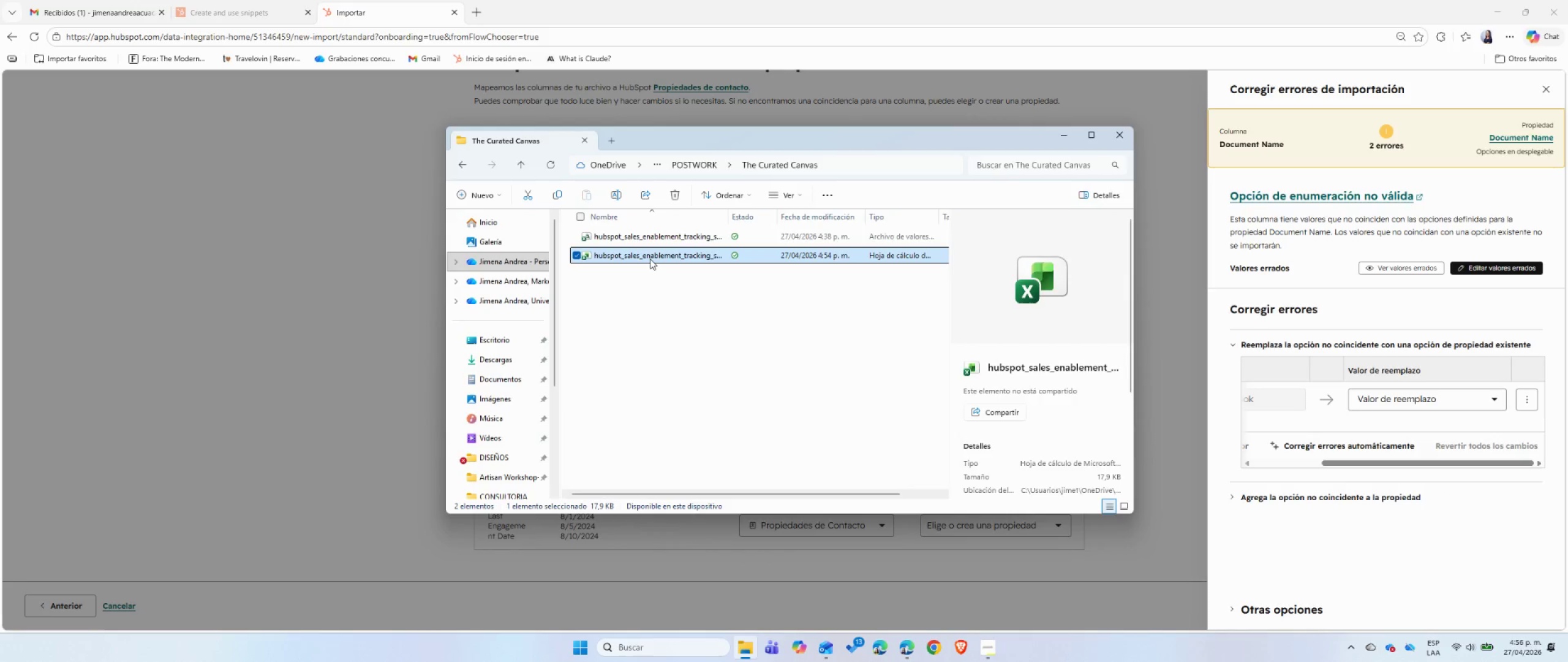 
double_click([650, 259])
 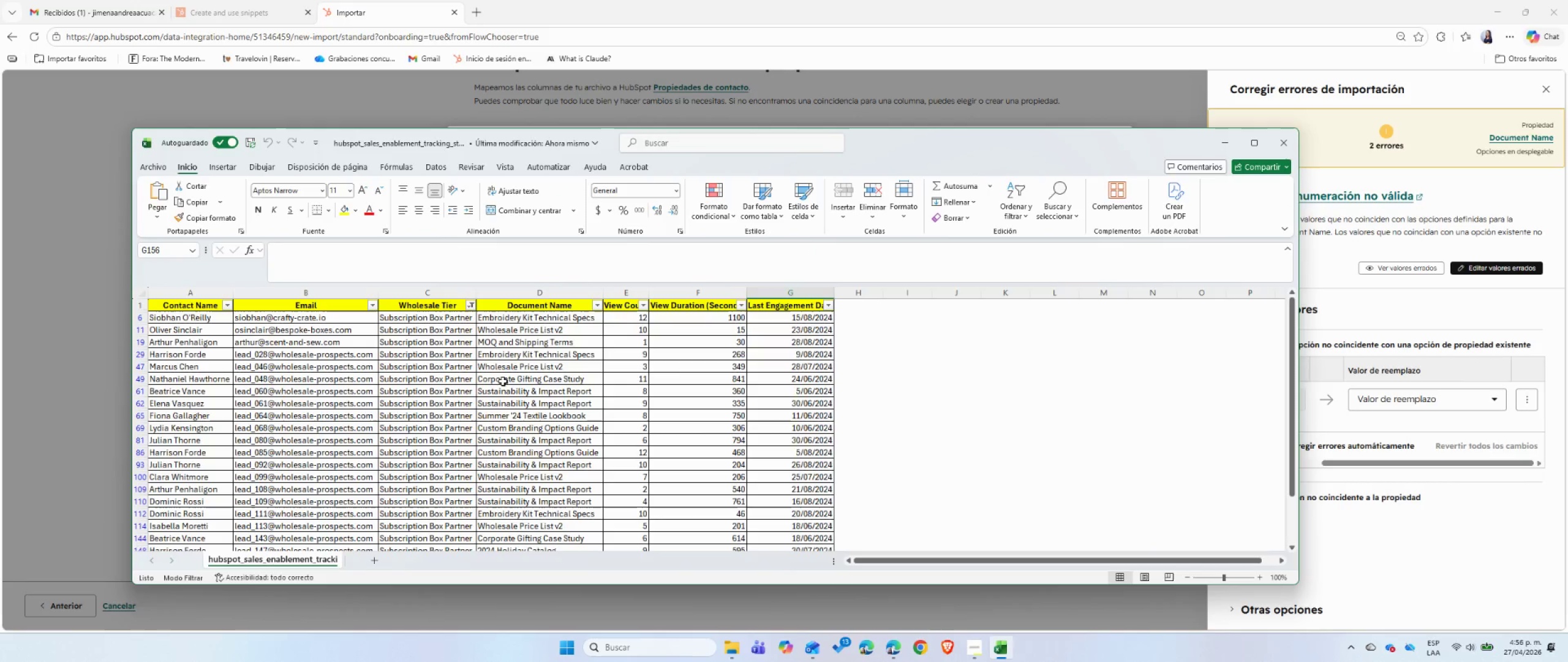 
wait(6.72)
 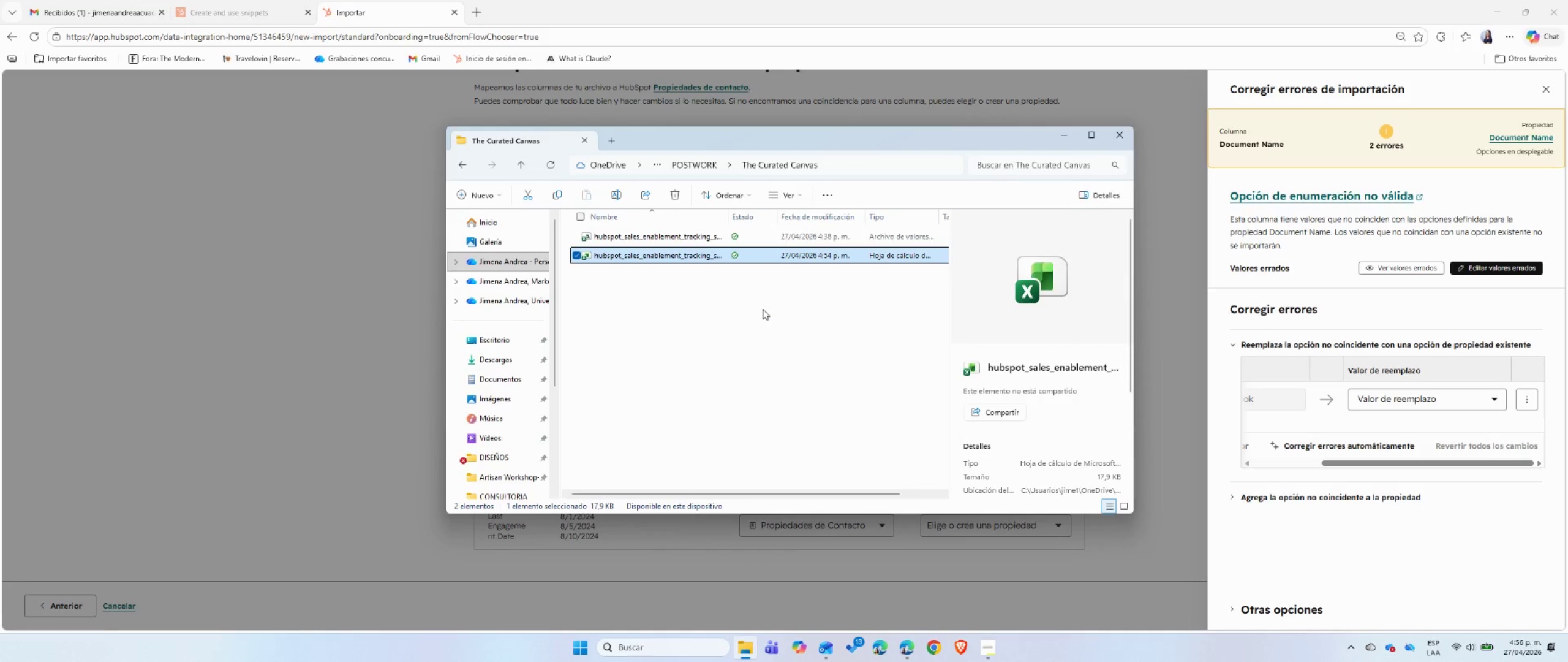 
left_click([903, 437])
 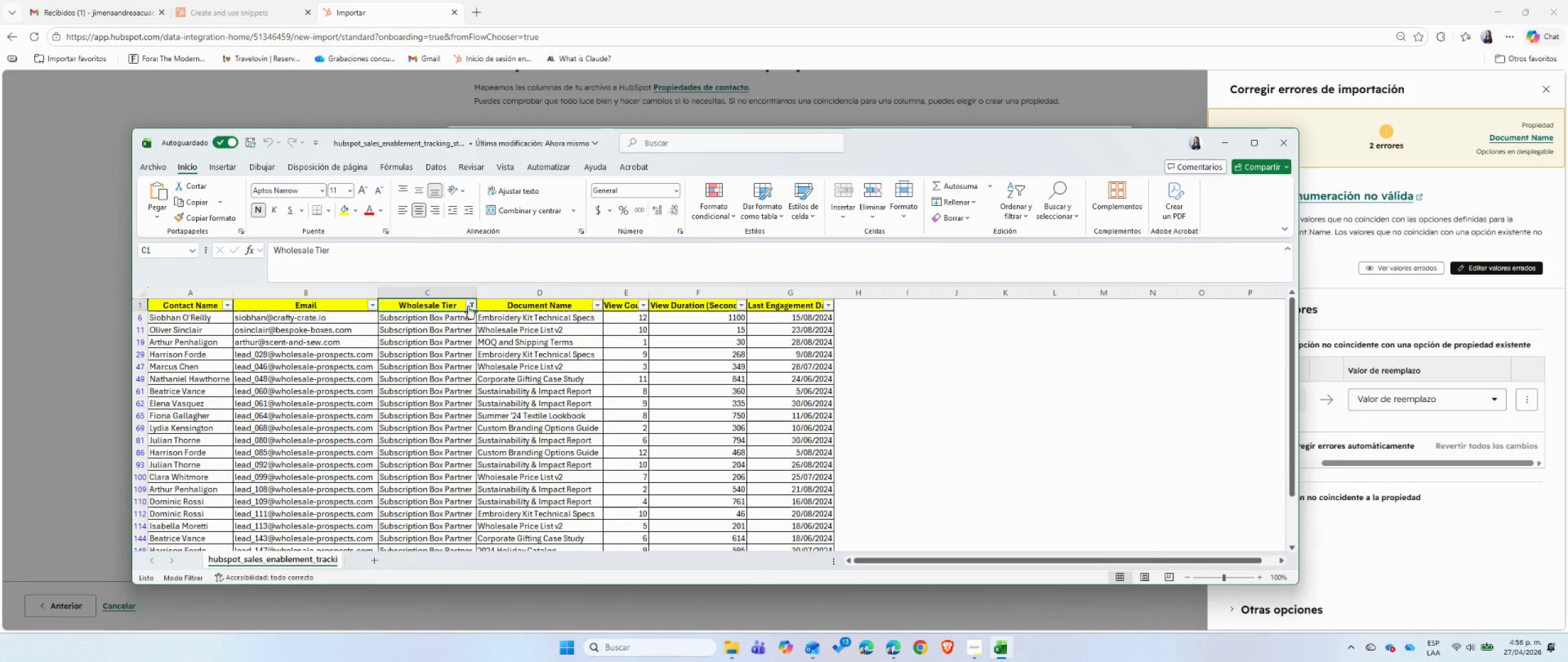 
double_click([468, 305])
 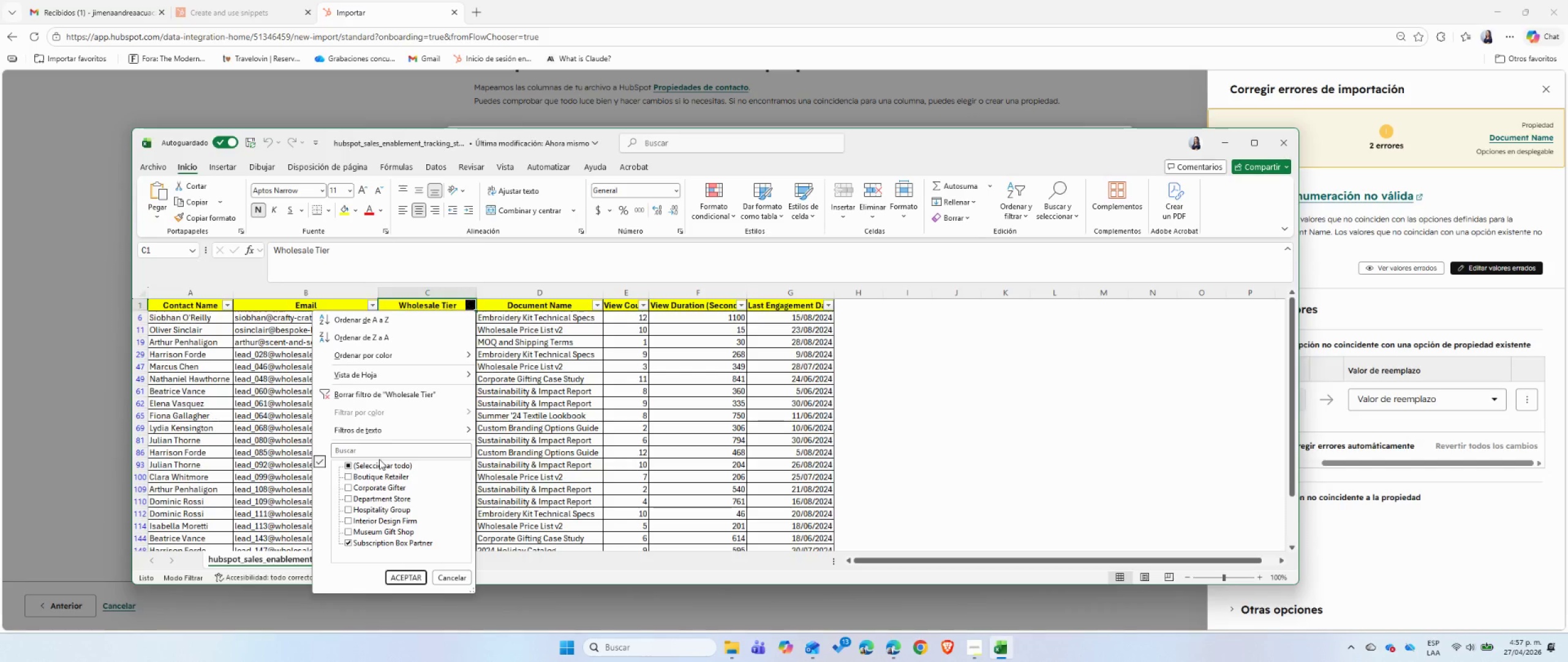 
double_click([374, 466])
 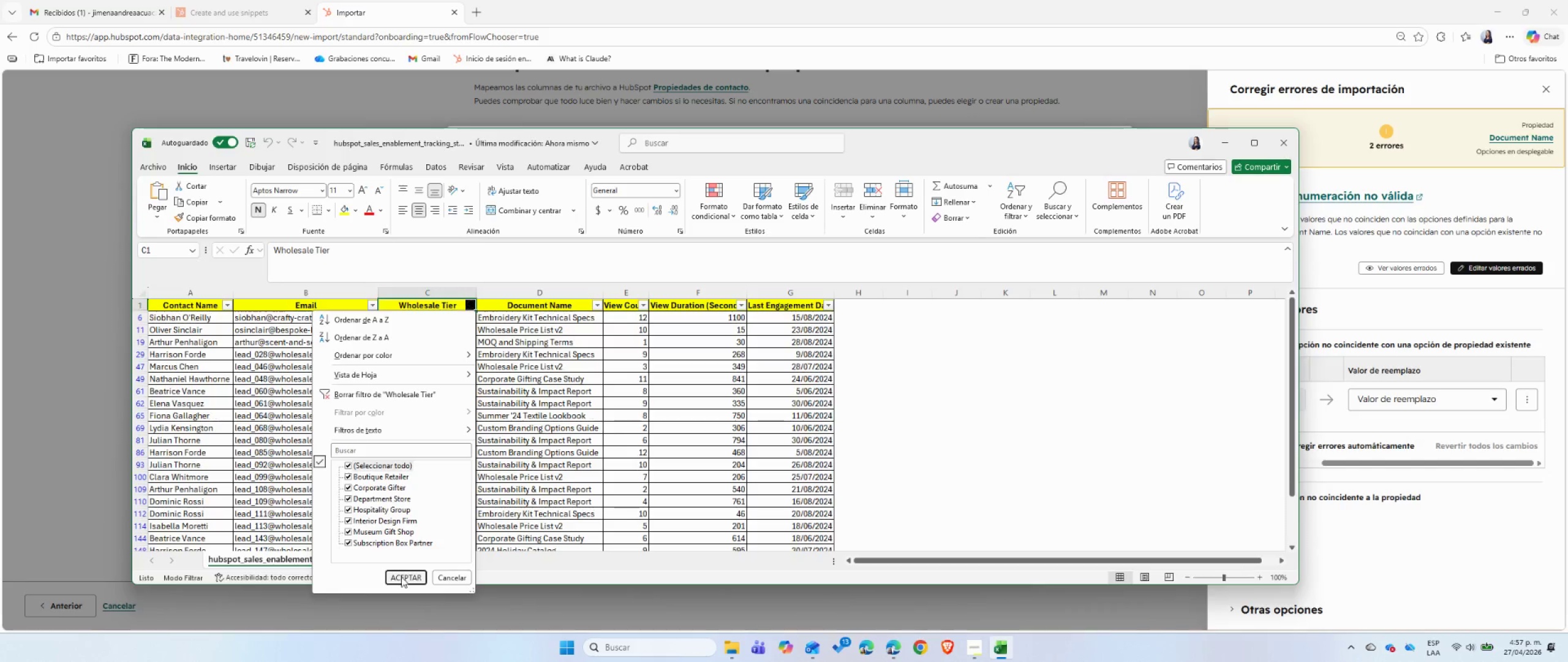 
left_click([401, 577])
 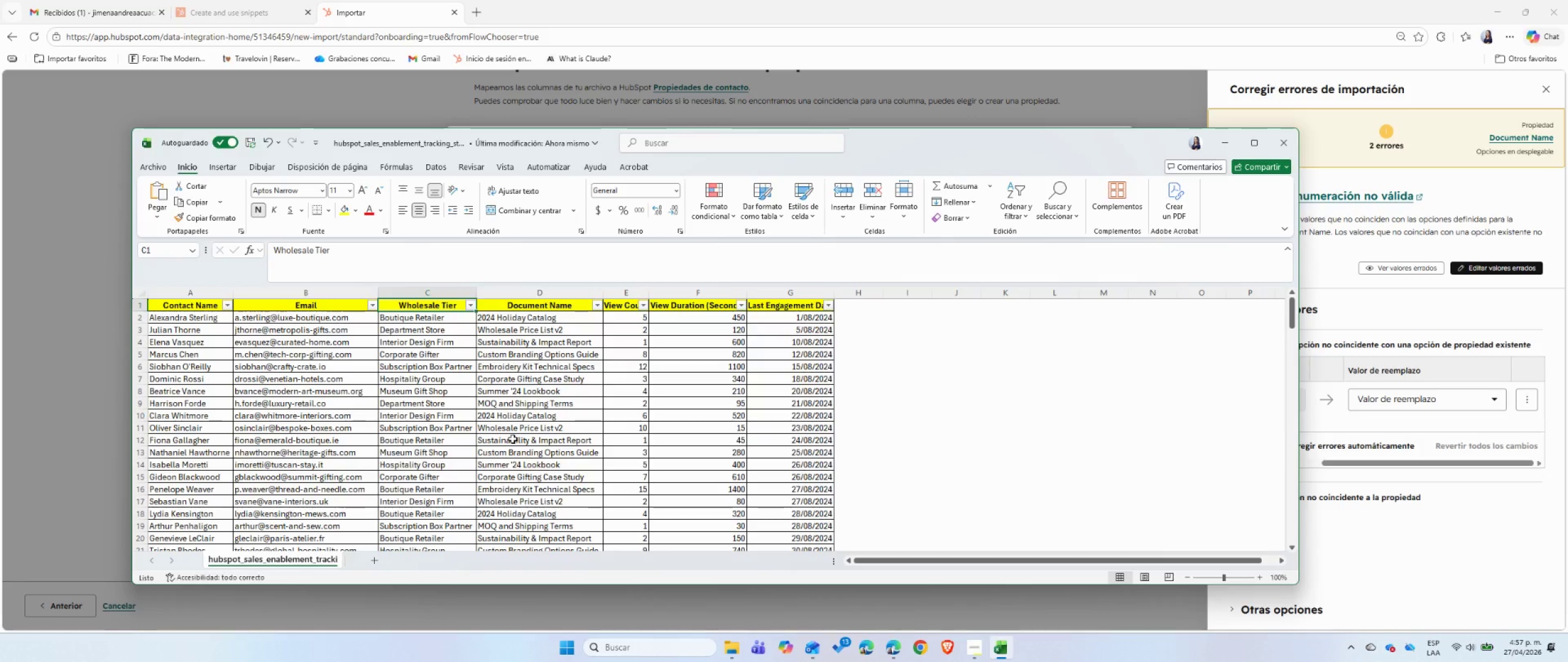 
scroll: coordinate [513, 439], scroll_direction: down, amount: 24.0
 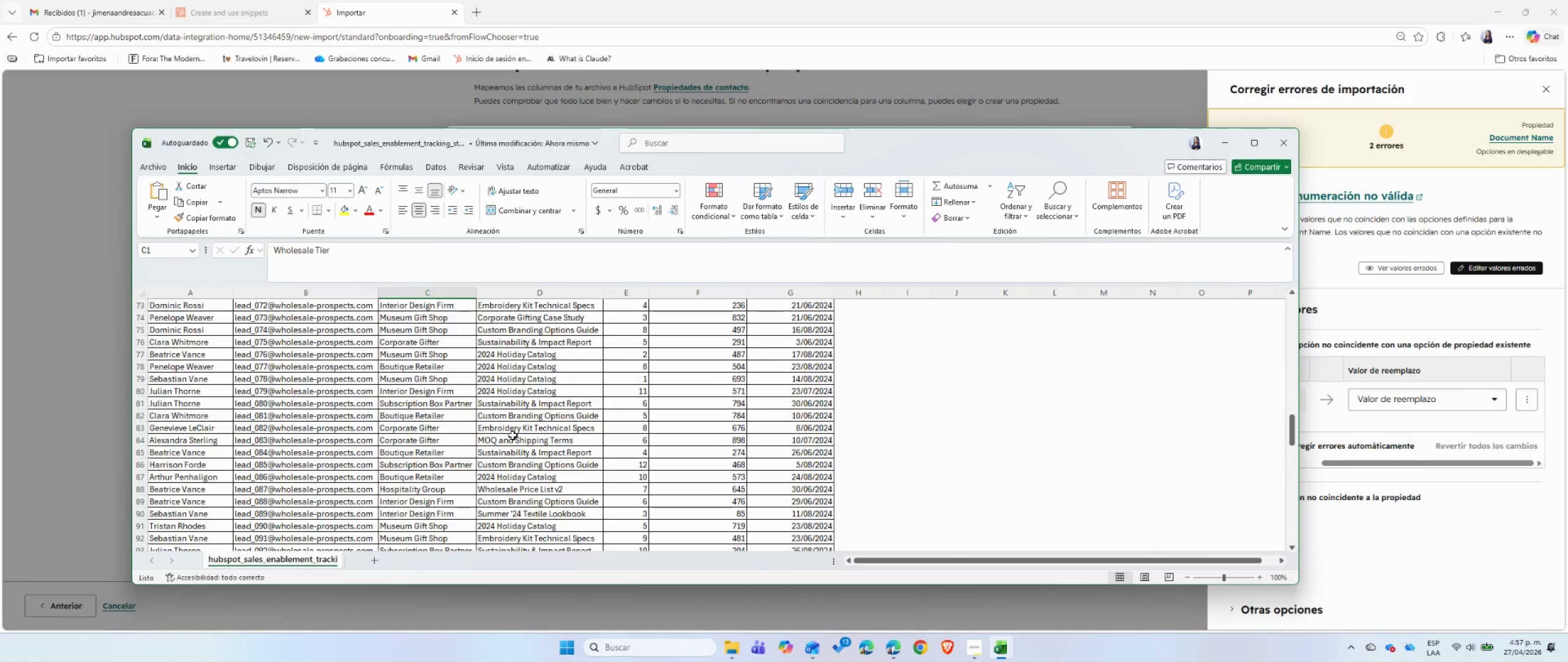 
scroll: coordinate [513, 435], scroll_direction: up, amount: 34.0
 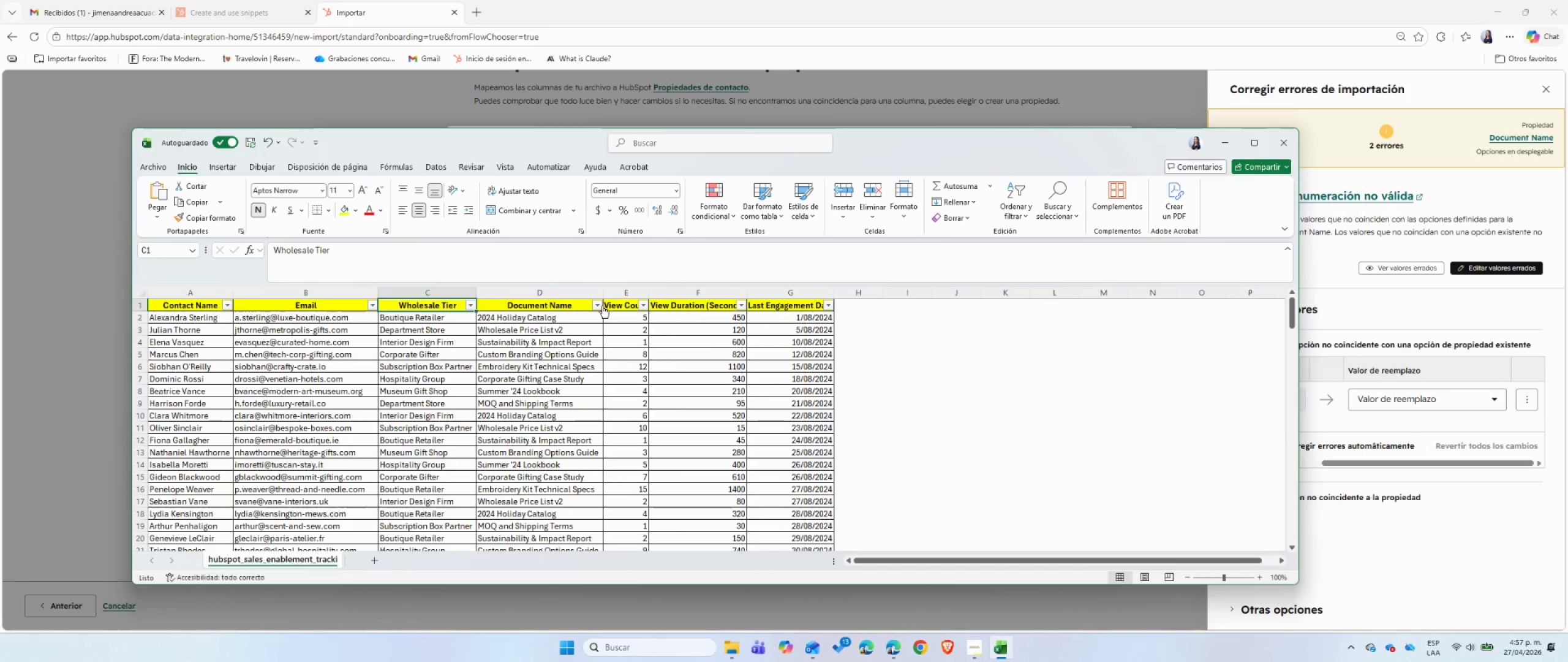 
left_click([601, 305])
 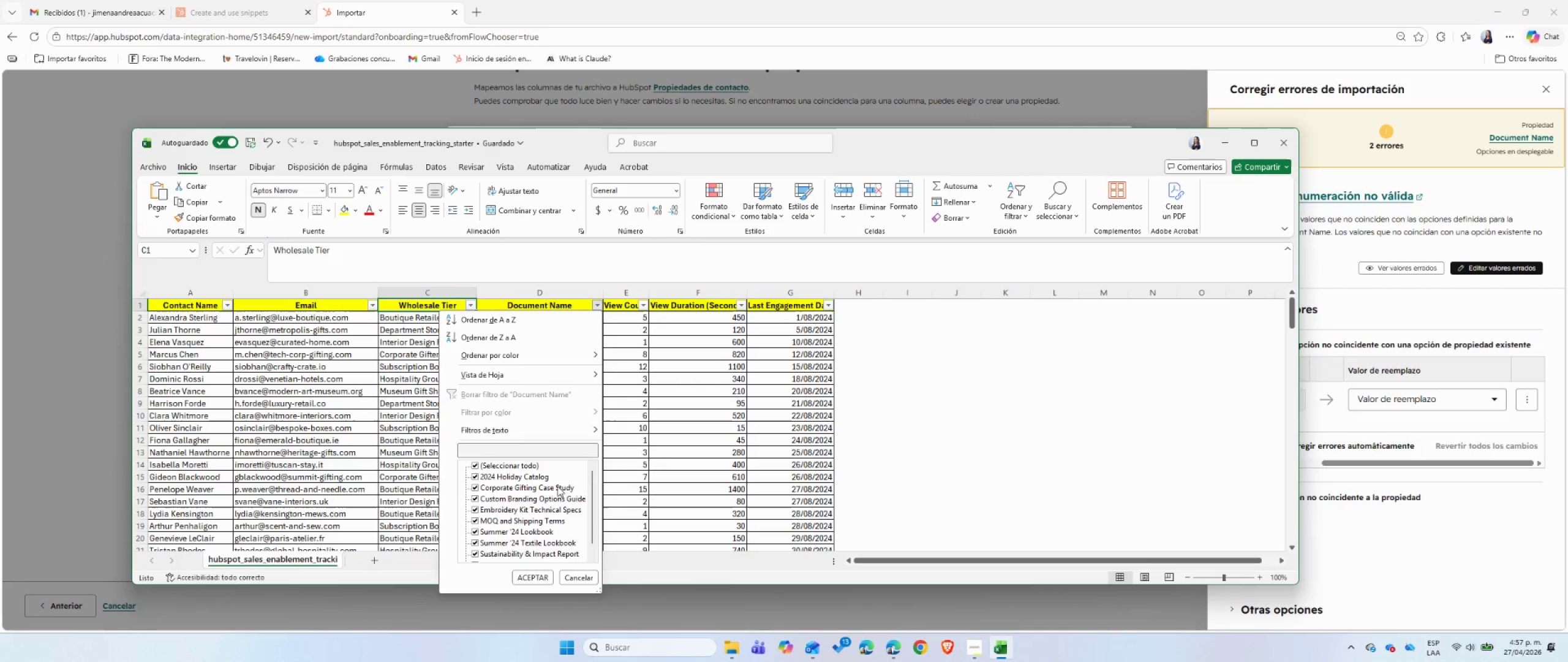 
scroll: coordinate [559, 503], scroll_direction: down, amount: 3.0
 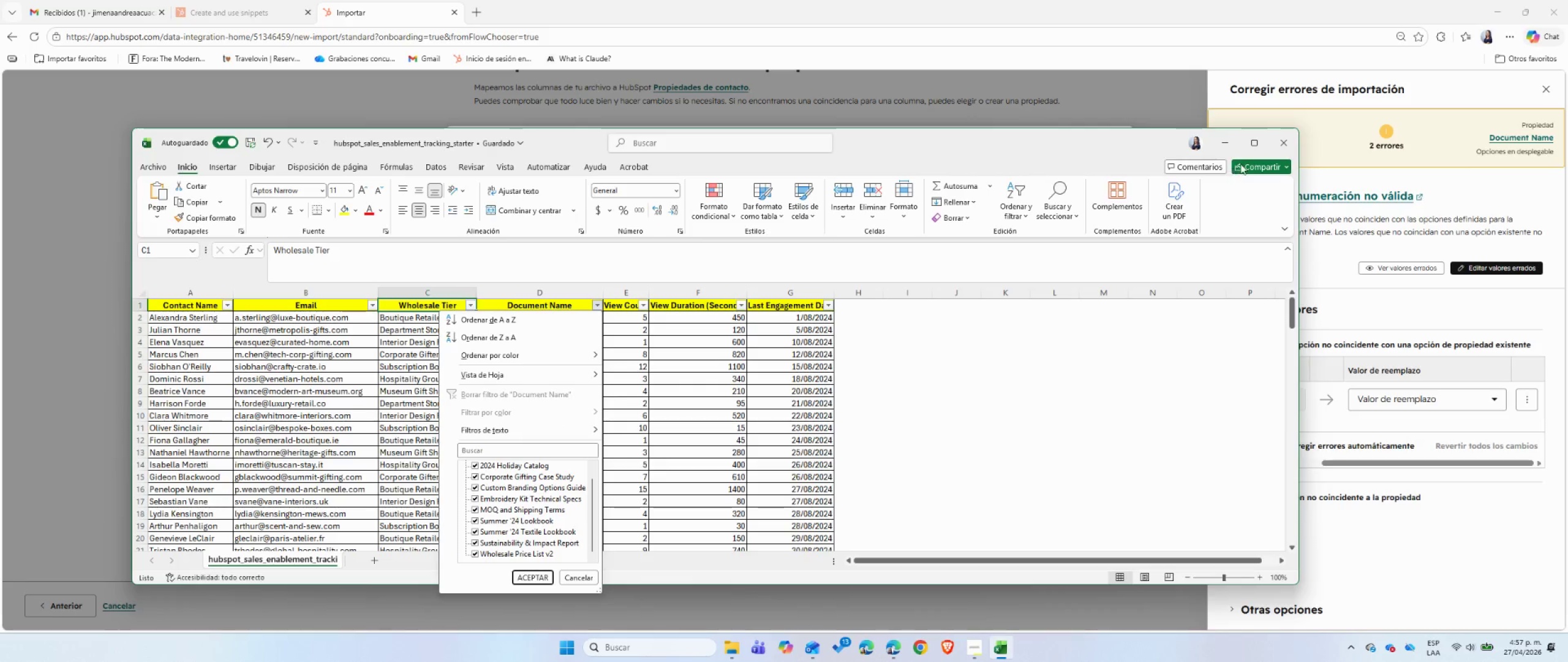 
left_click([1219, 145])
 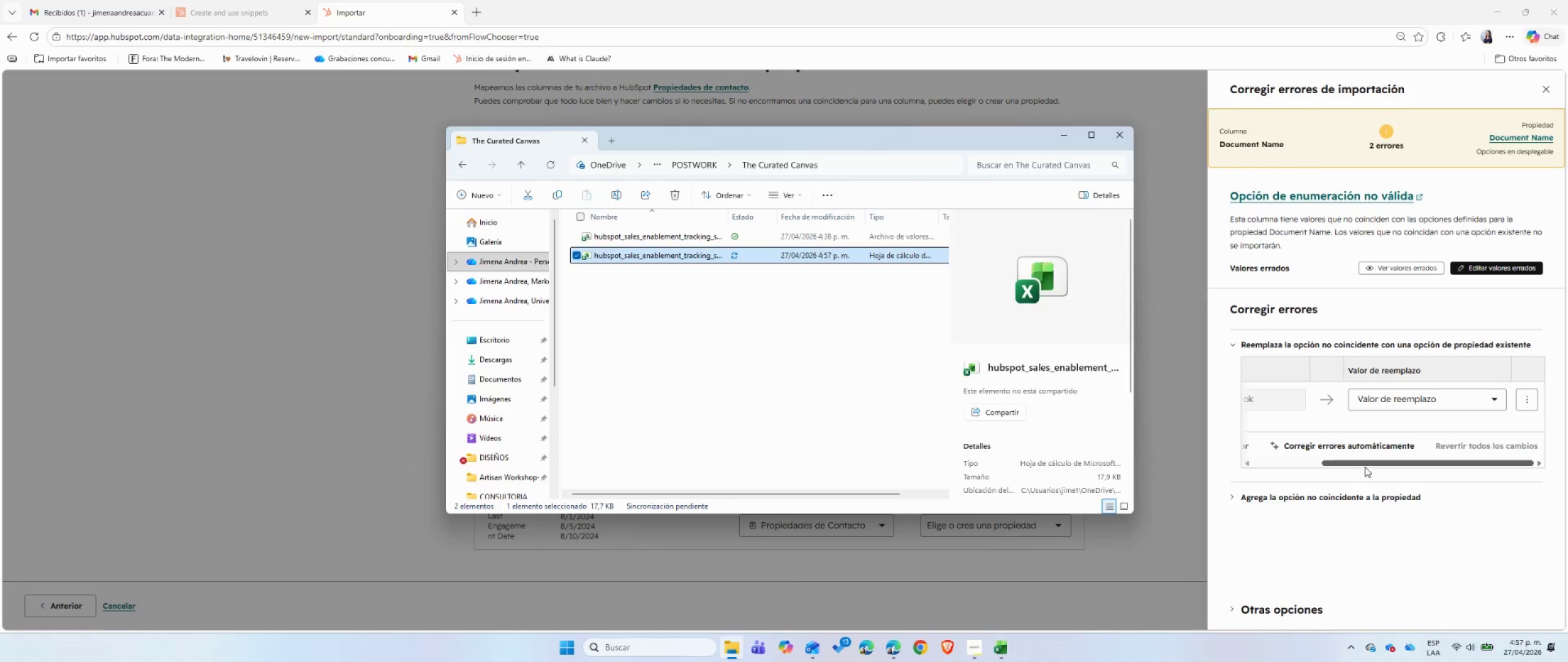 
left_click_drag(start_coordinate=[1367, 465], to_coordinate=[1223, 457])
 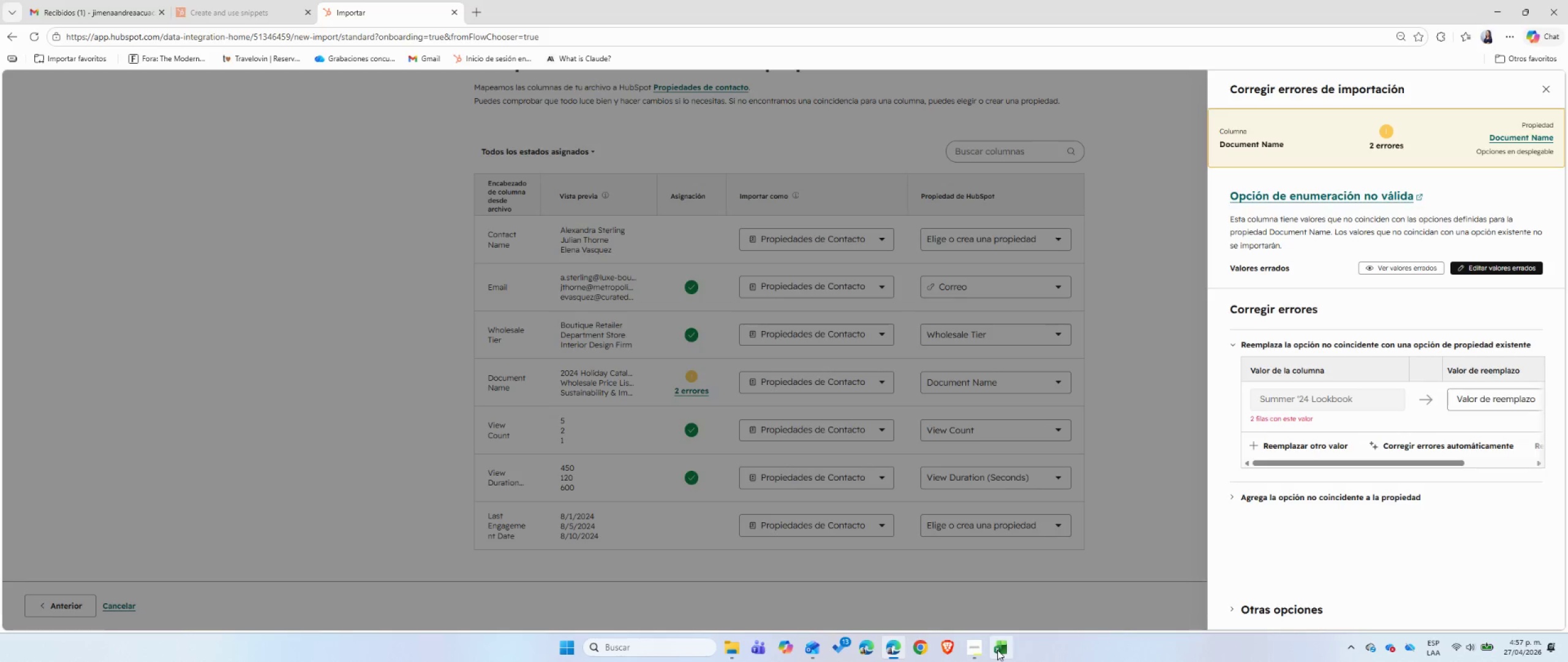 
left_click([997, 650])
 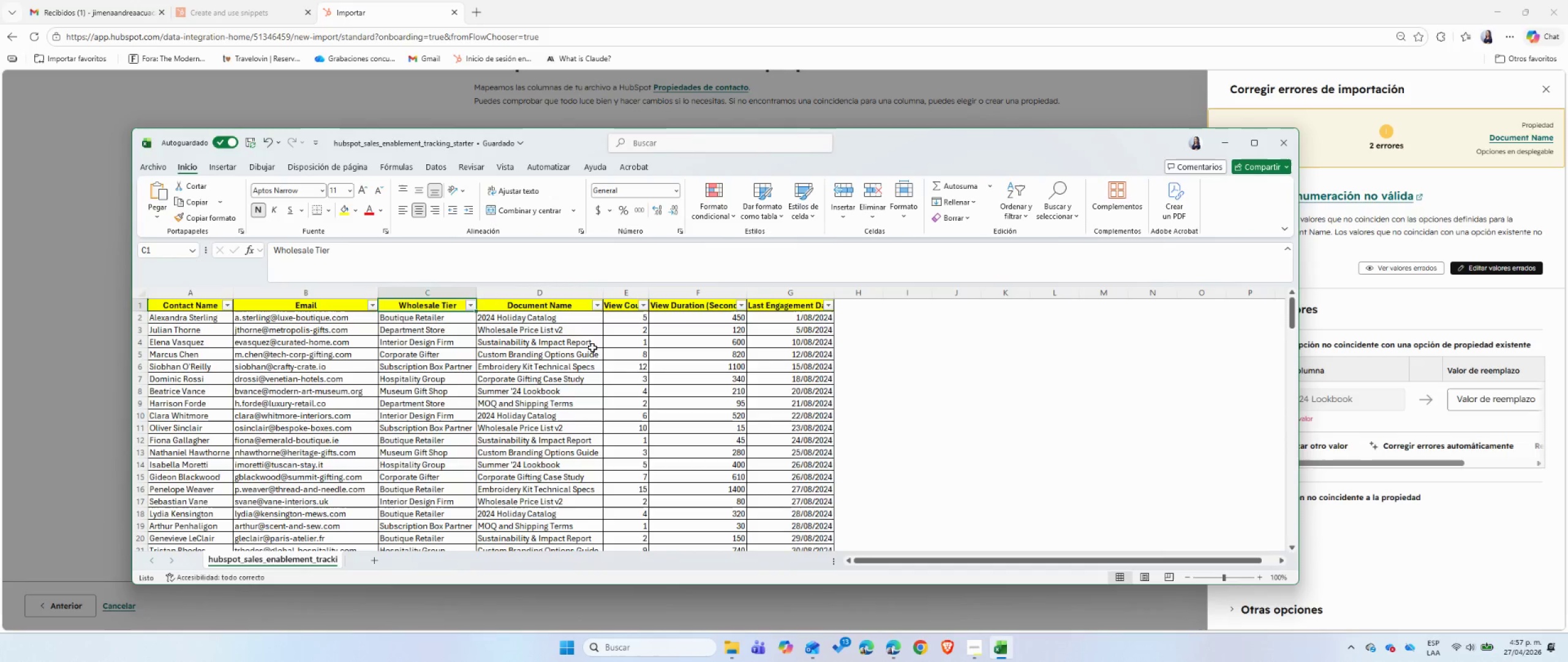 
left_click([598, 308])
 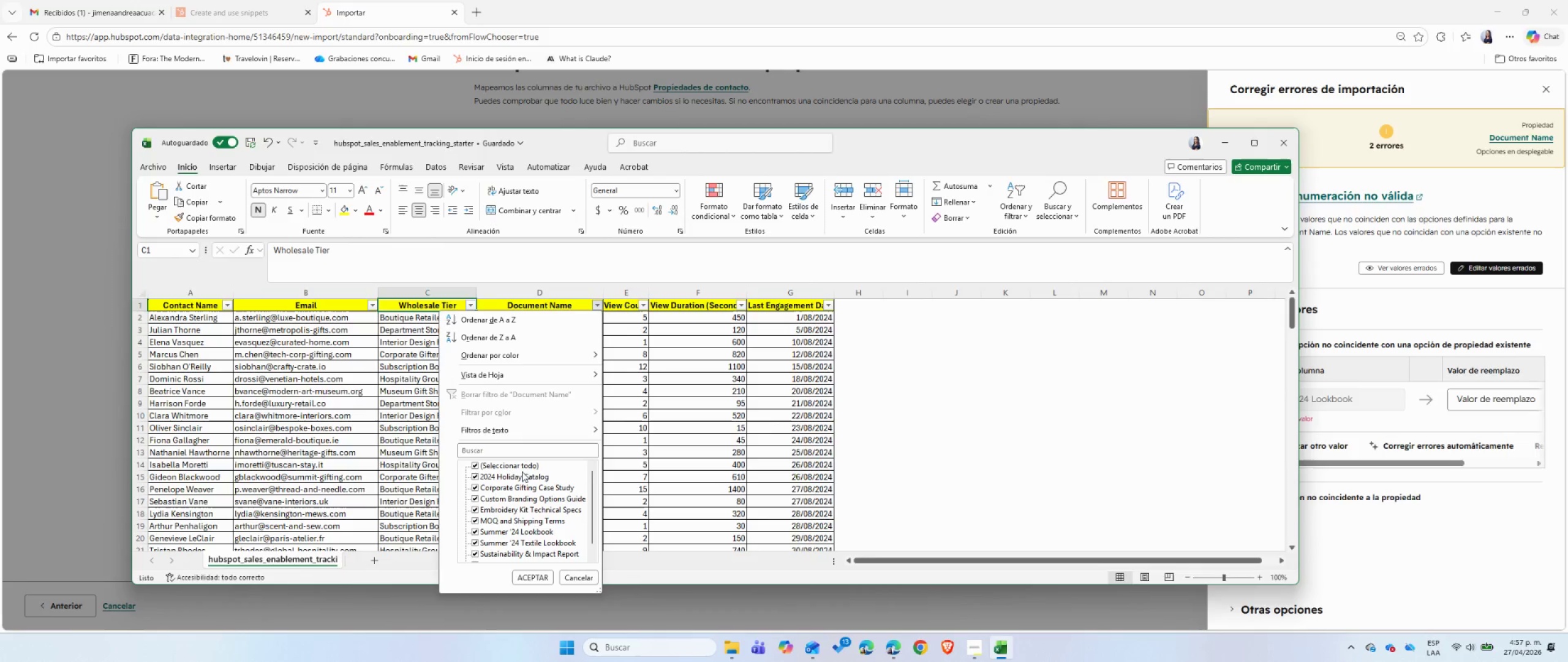 
left_click([522, 466])
 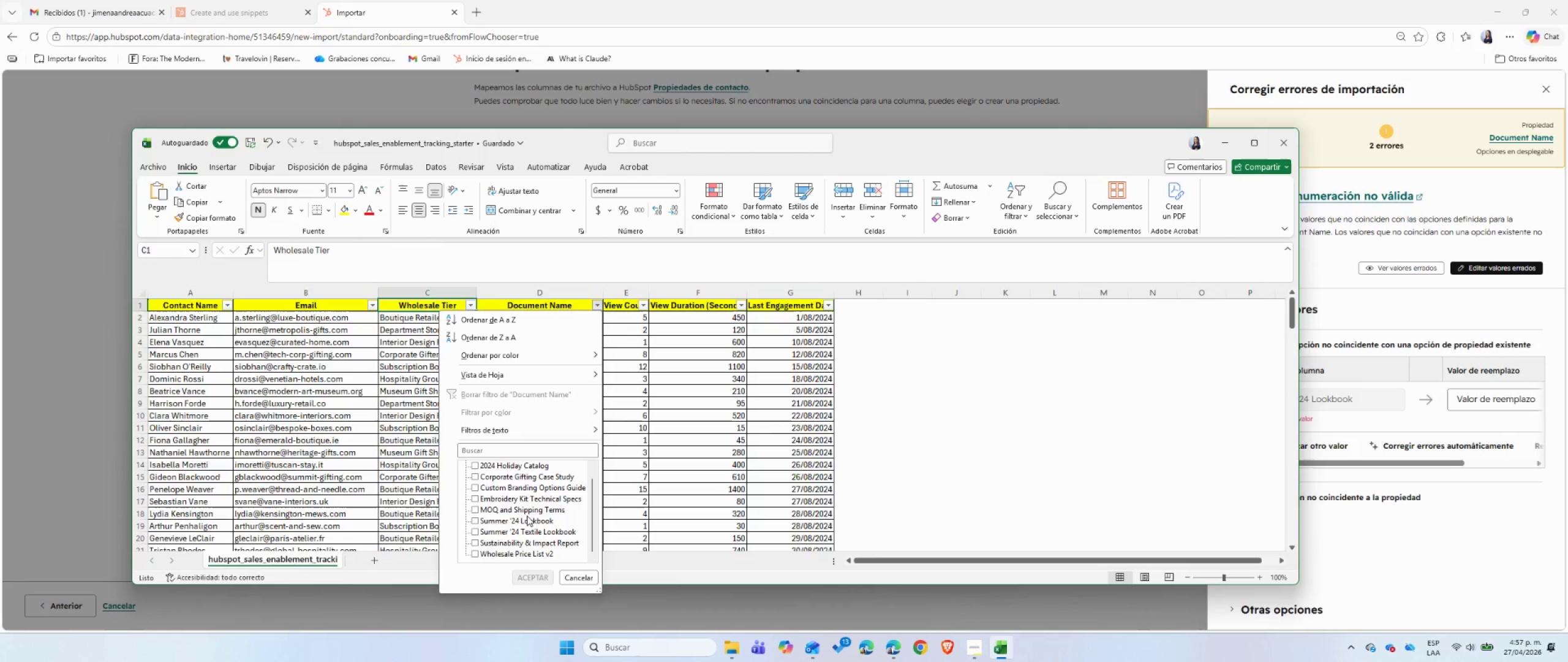 
scroll: coordinate [546, 544], scroll_direction: down, amount: 4.0
 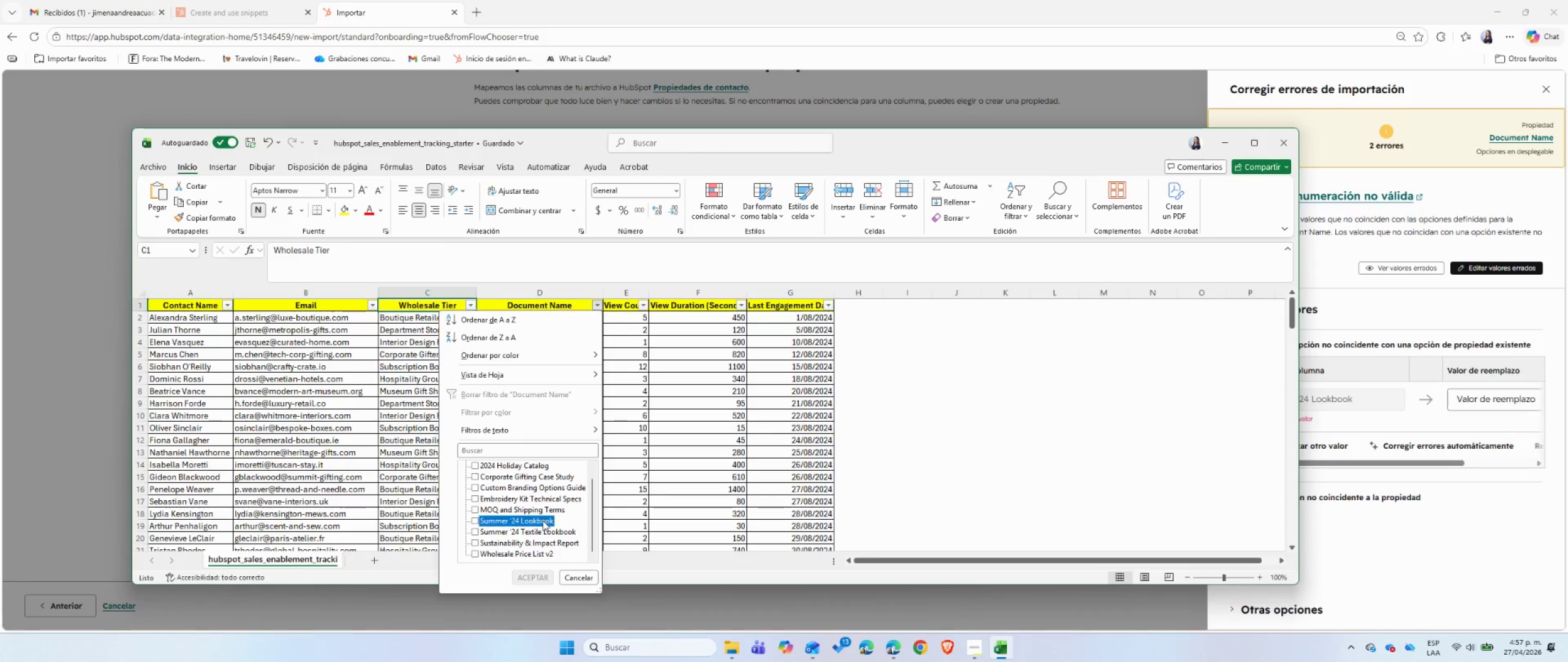 
left_click([543, 520])
 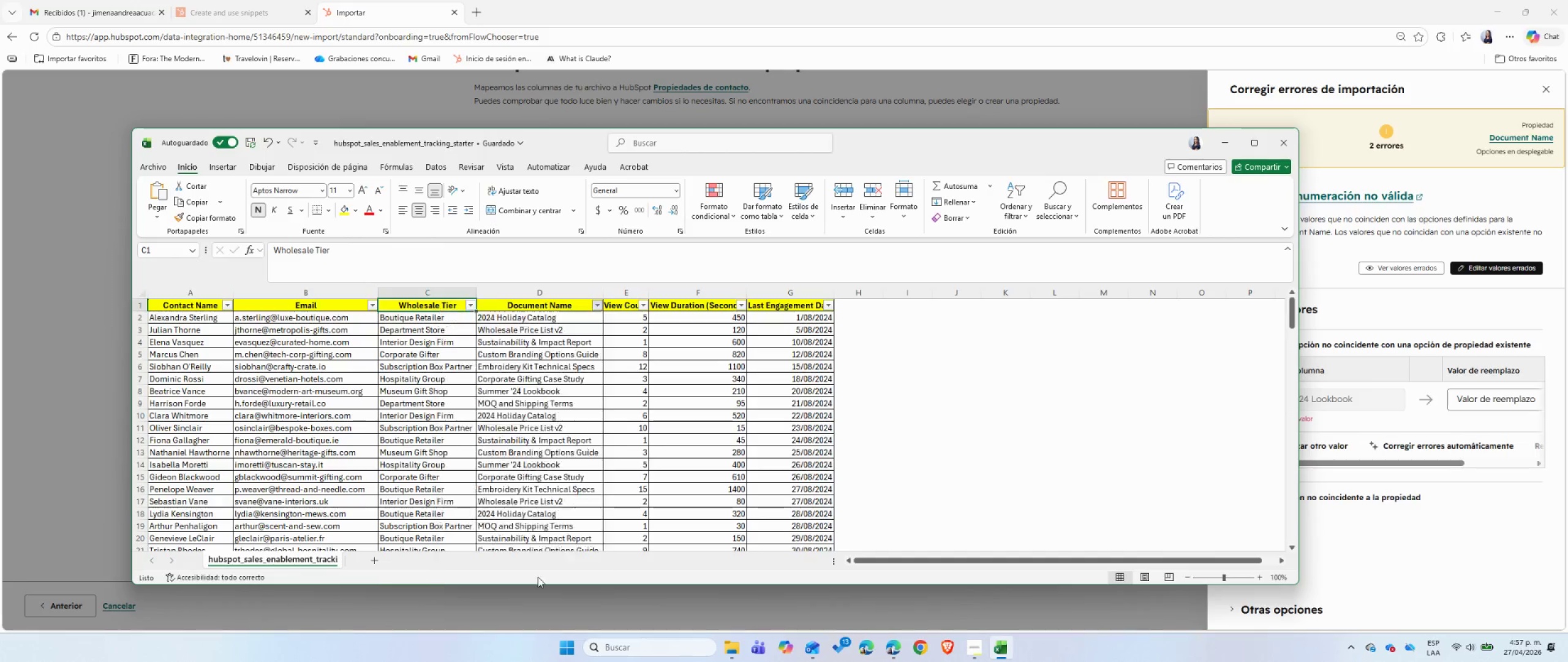 
left_click([538, 577])
 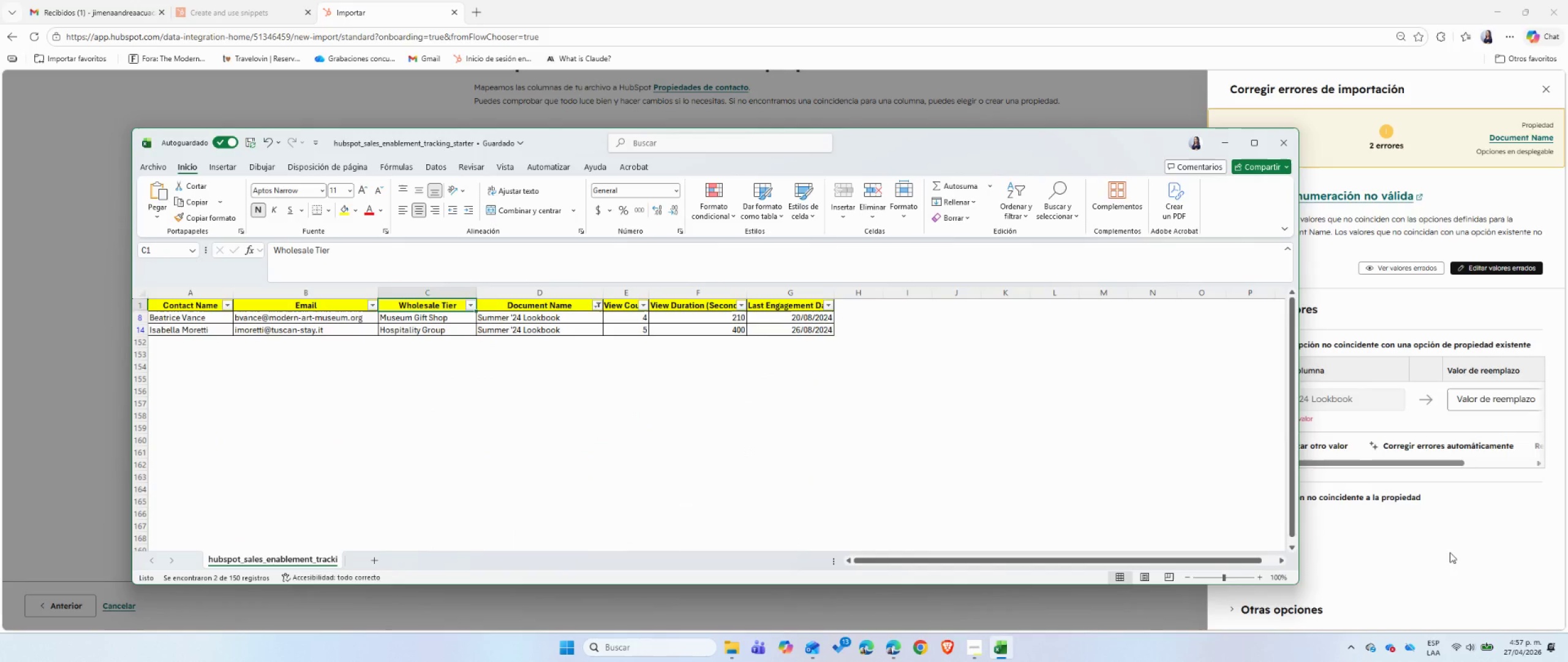 
wait(5.28)
 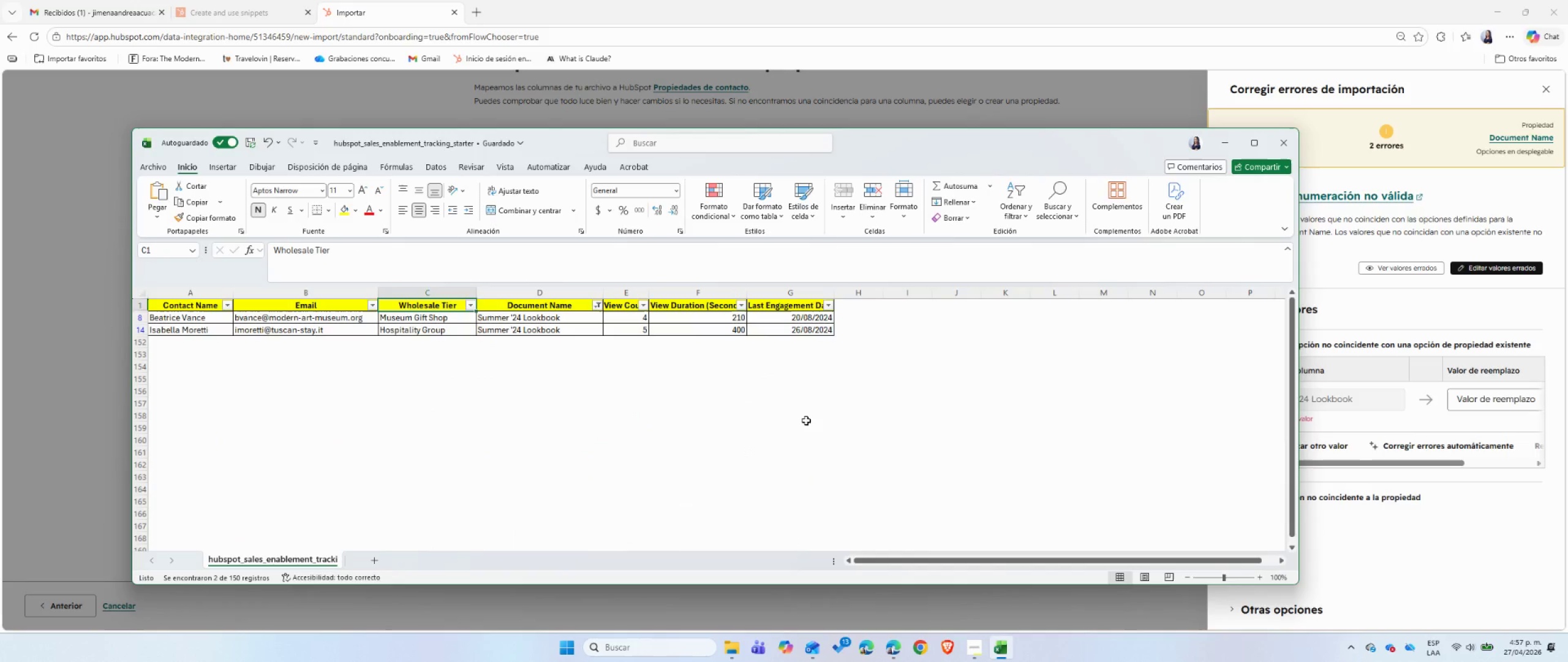 
left_click([1450, 552])
 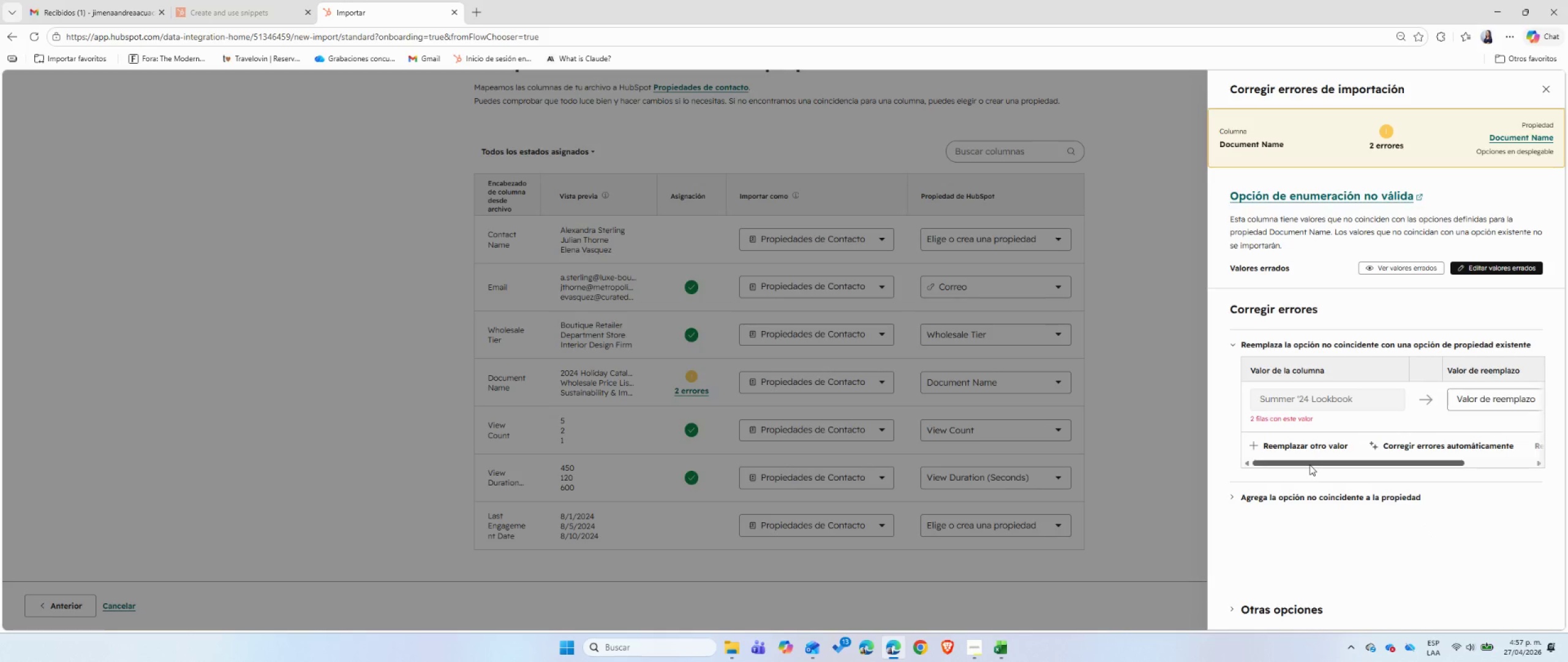 
left_click_drag(start_coordinate=[1310, 465], to_coordinate=[1460, 468])
 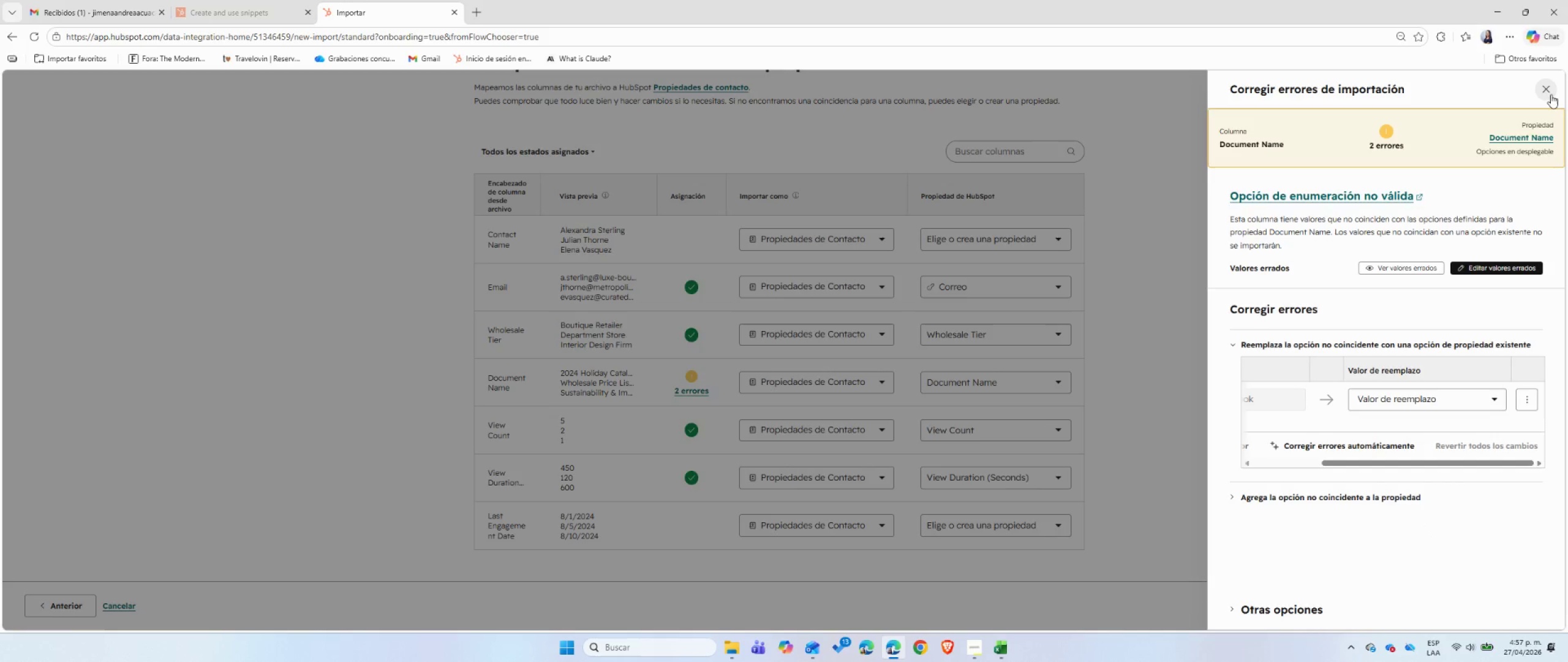 
left_click([1551, 94])
 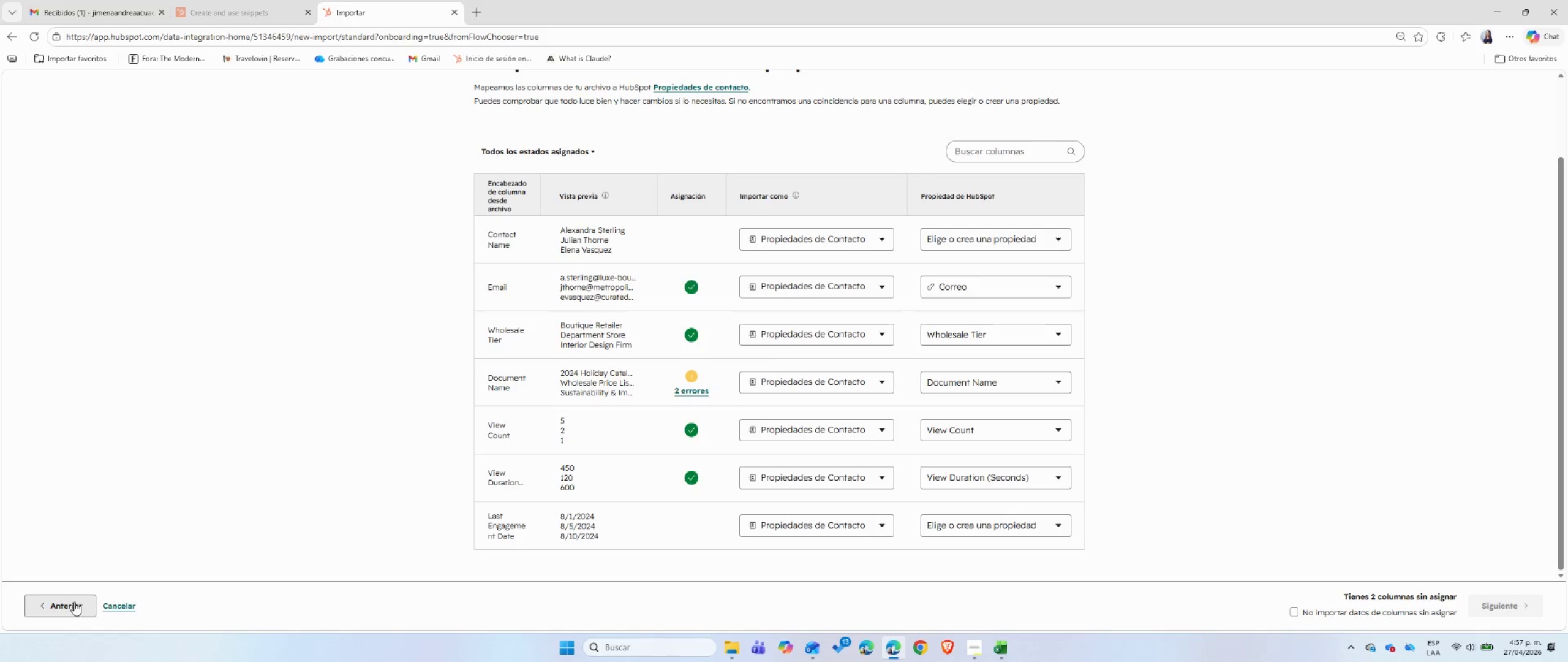 
left_click([123, 606])
 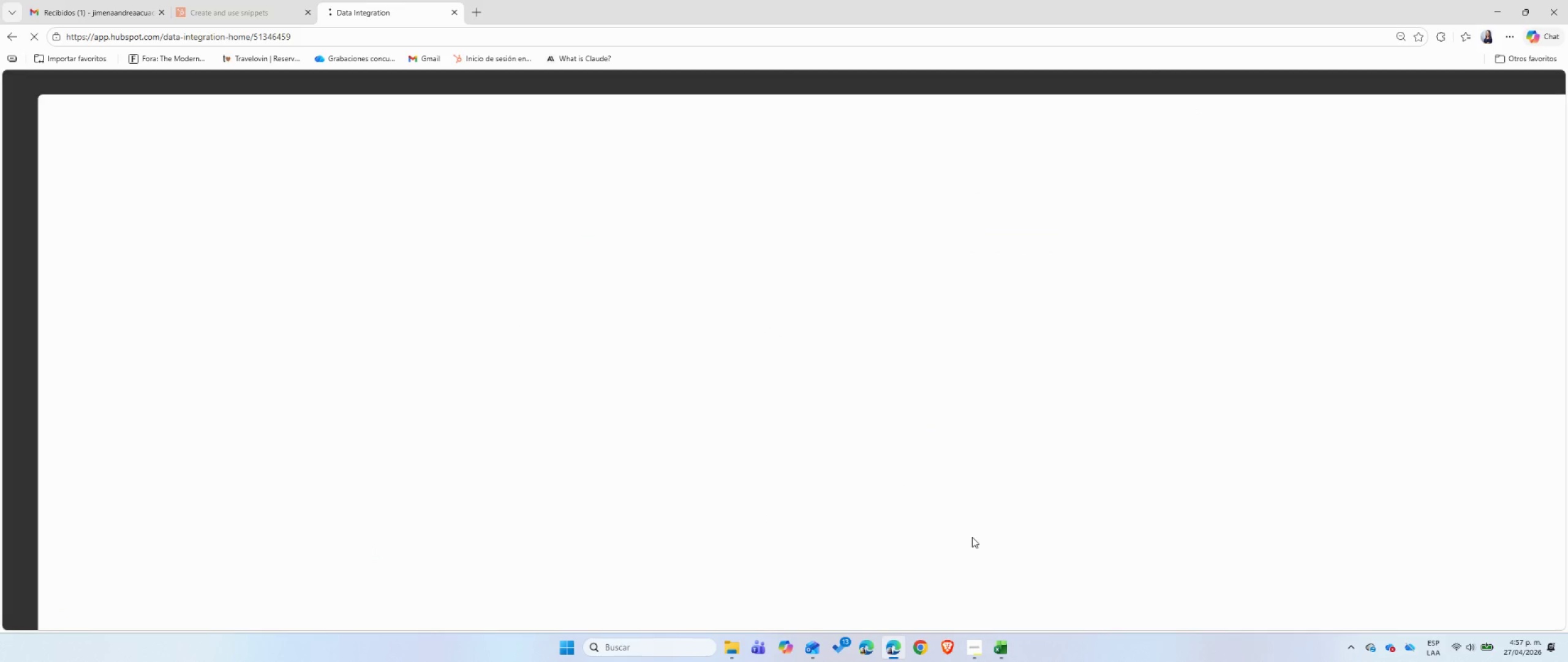 
wait(8.8)
 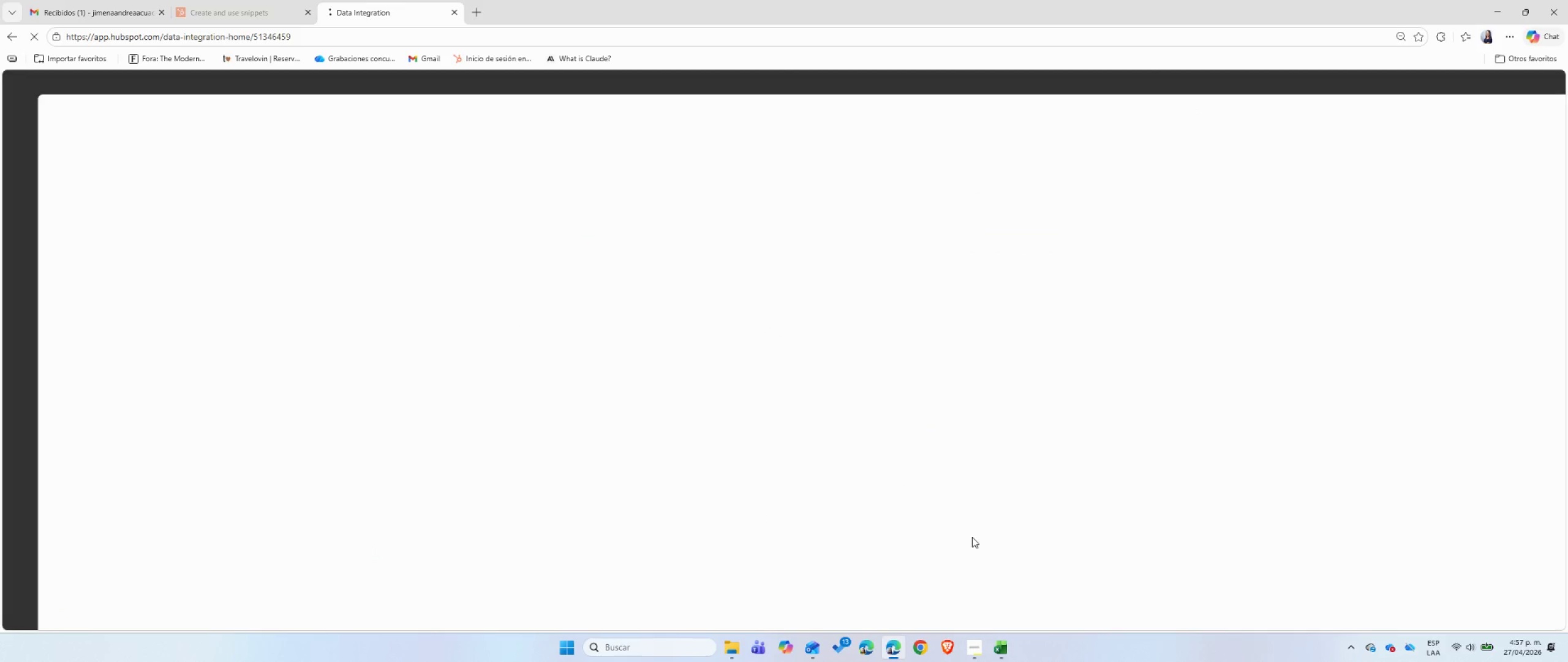 
left_click([997, 657])
 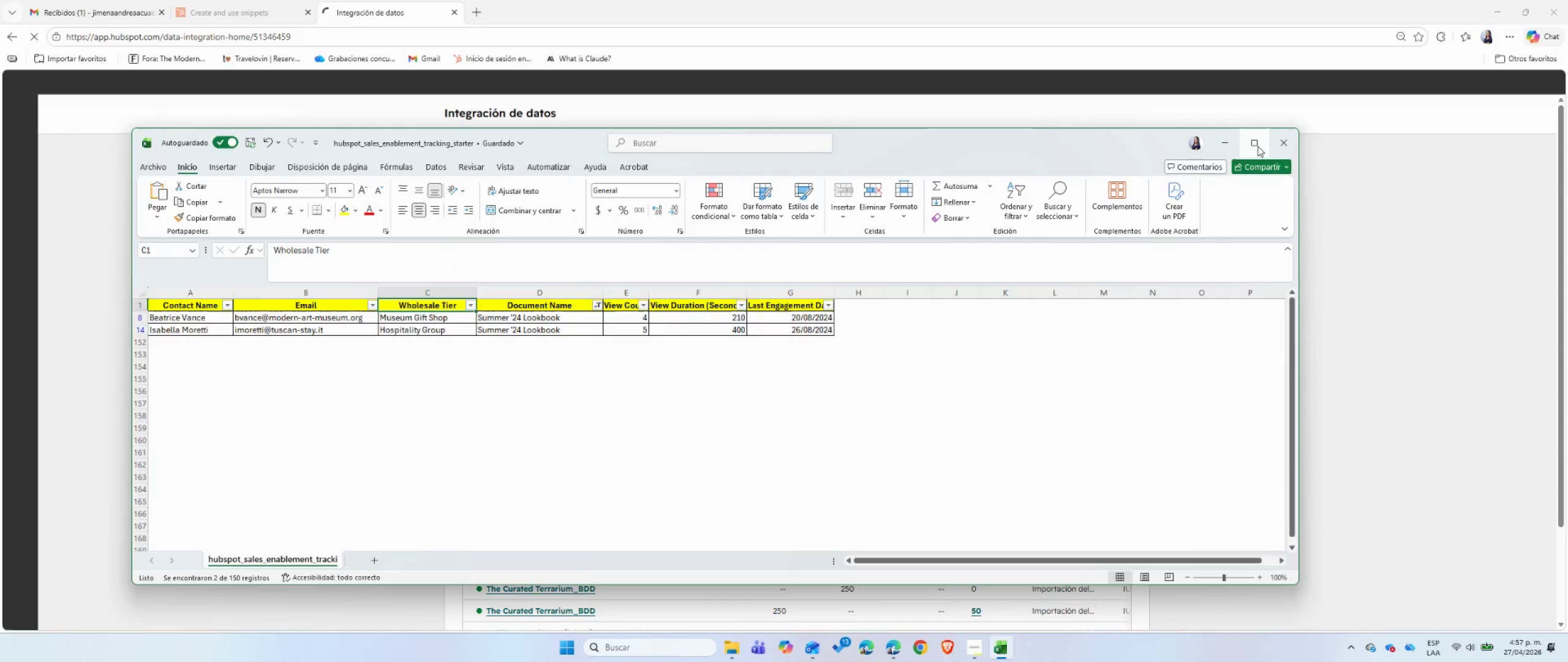 
left_click([1257, 146])
 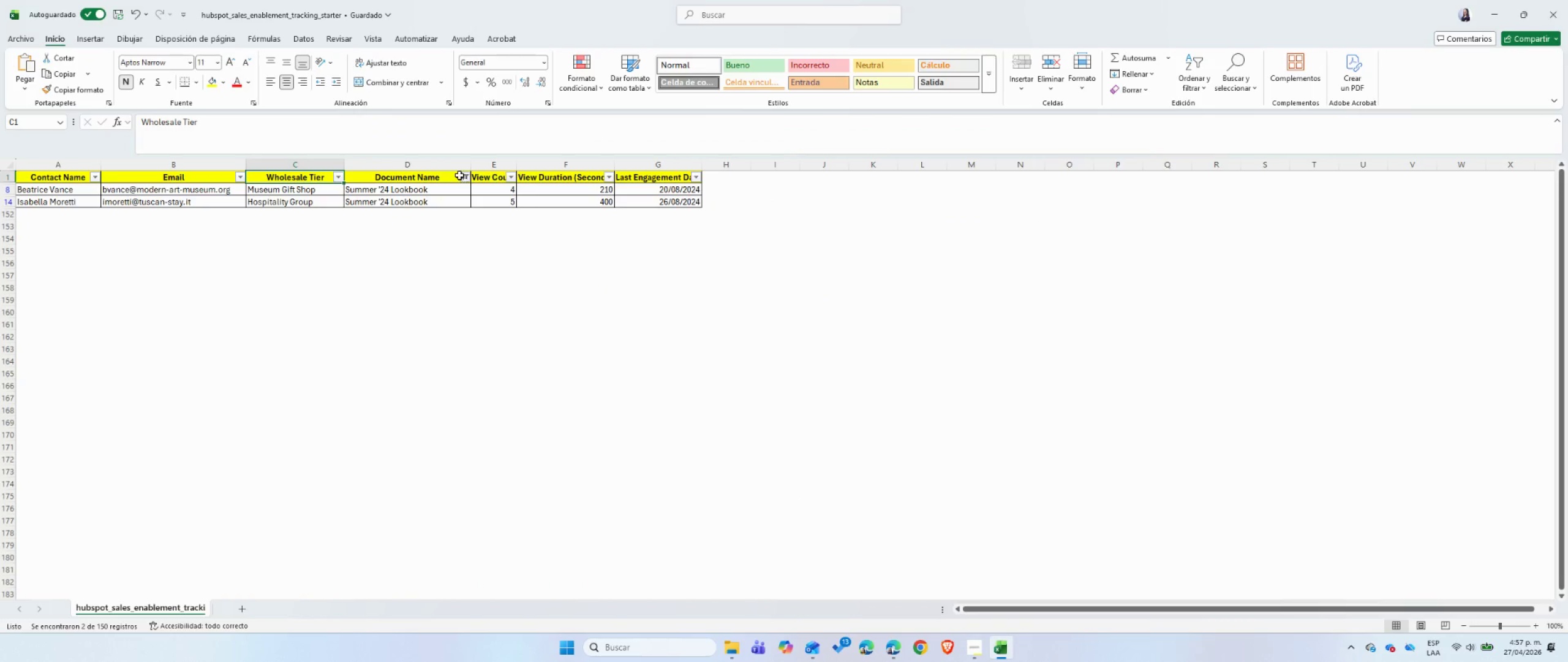 
left_click([464, 178])
 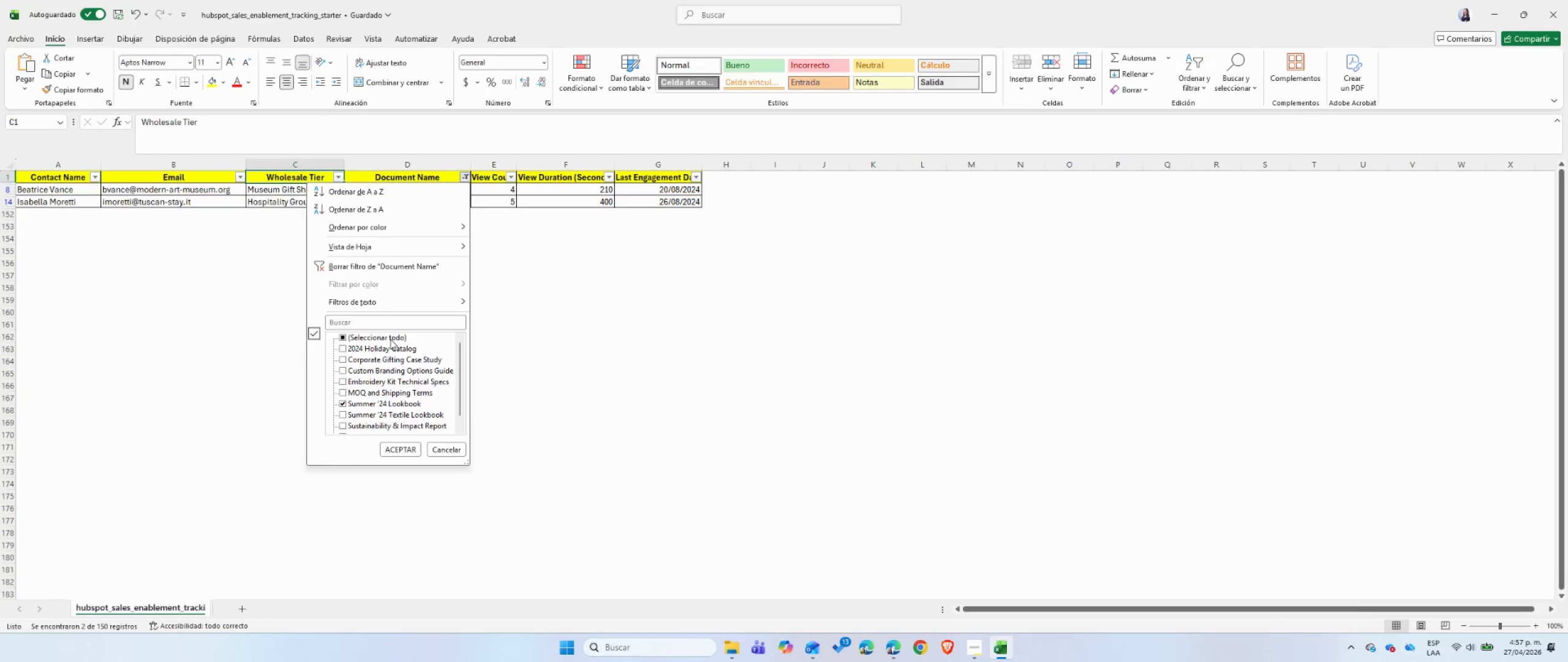 
left_click([553, 295])
 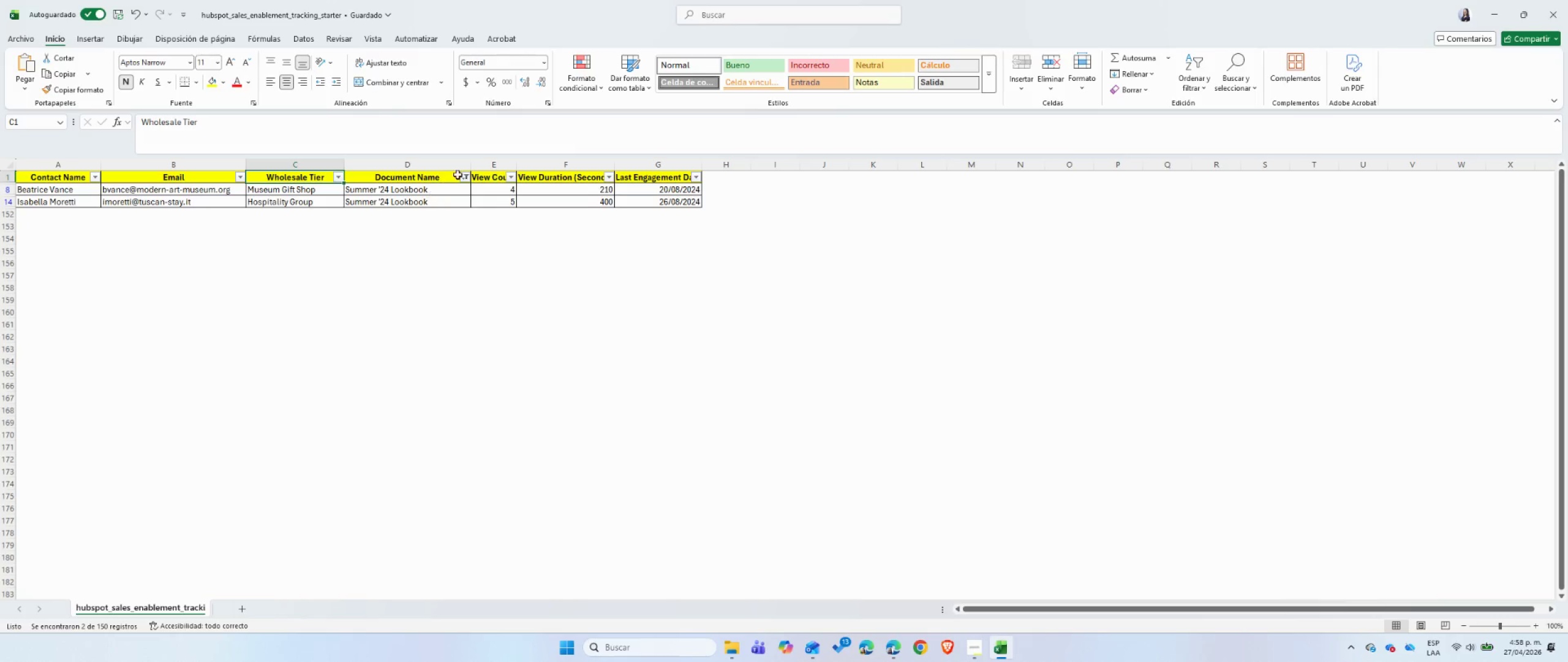 
left_click([464, 172])
 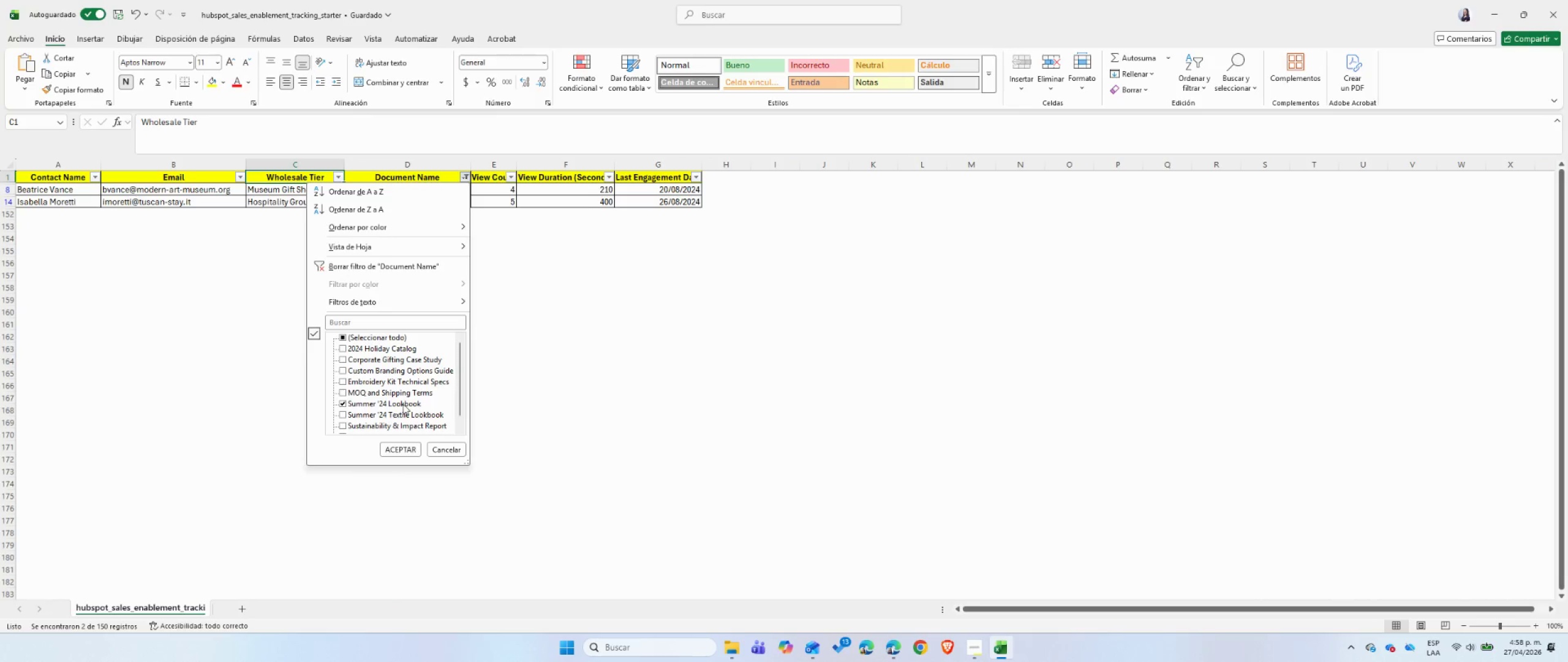 
left_click([341, 416])
 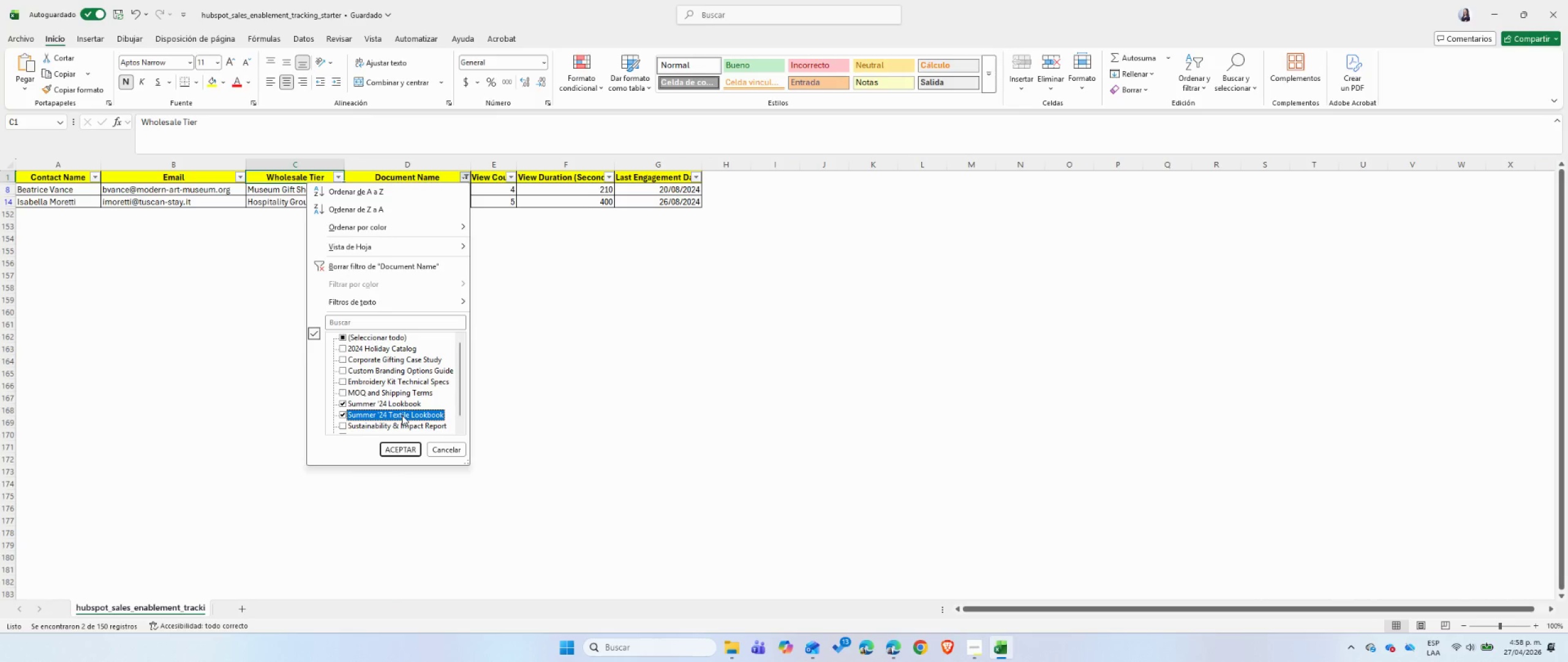 
scroll: coordinate [399, 413], scroll_direction: down, amount: 4.0
 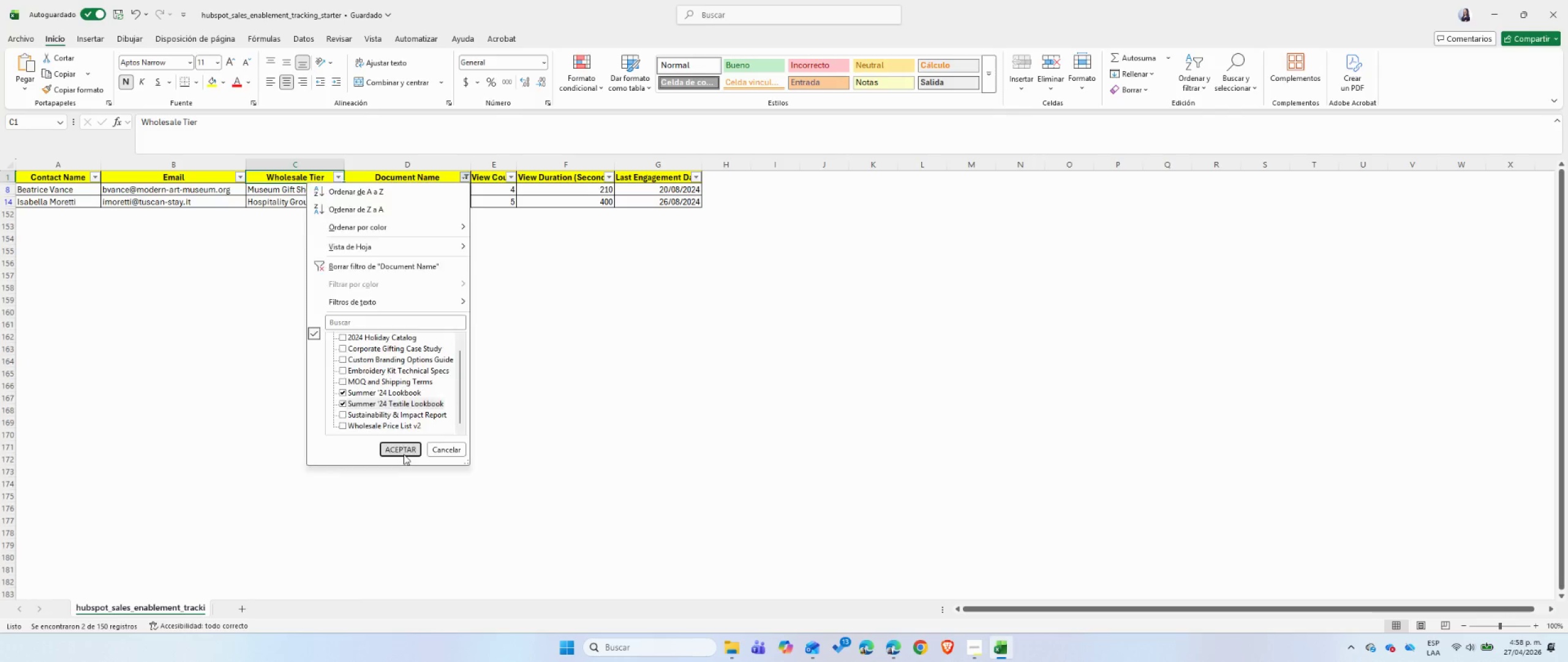 
left_click([404, 454])
 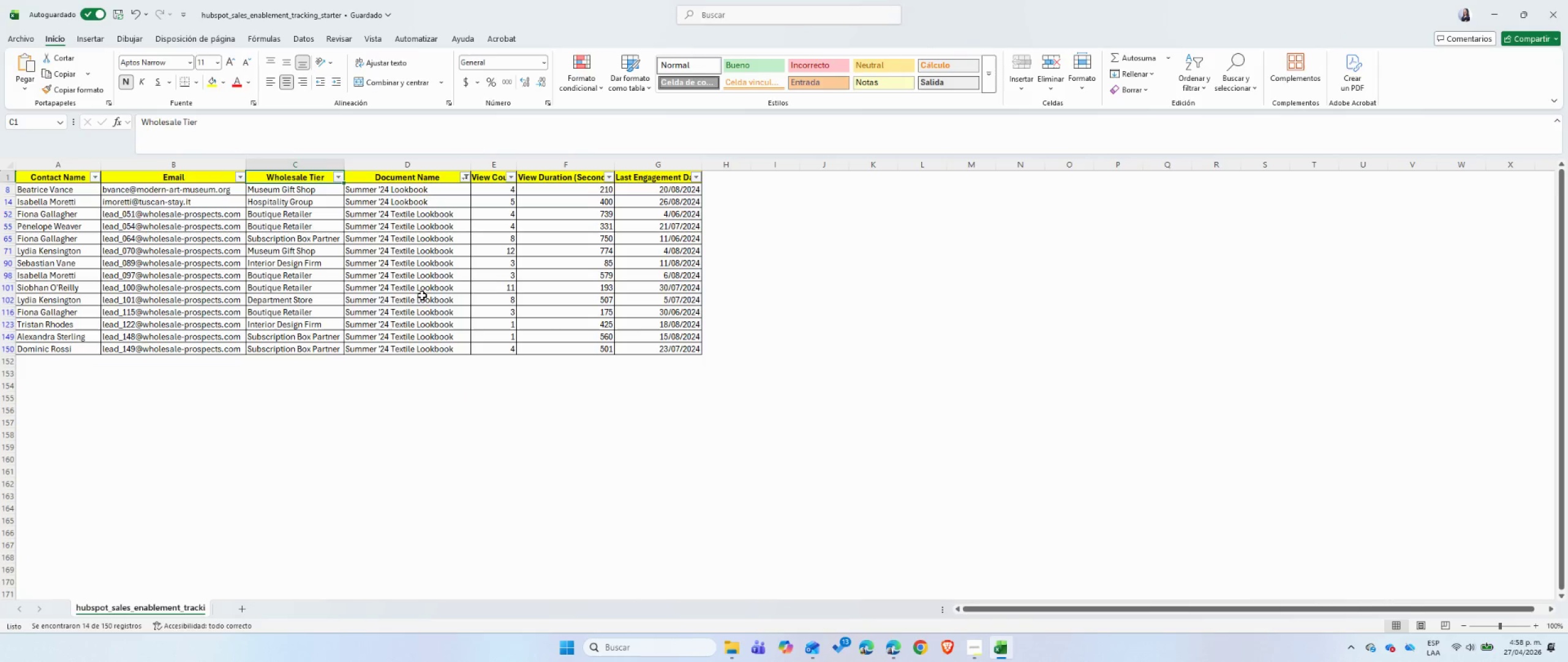 
left_click([422, 295])
 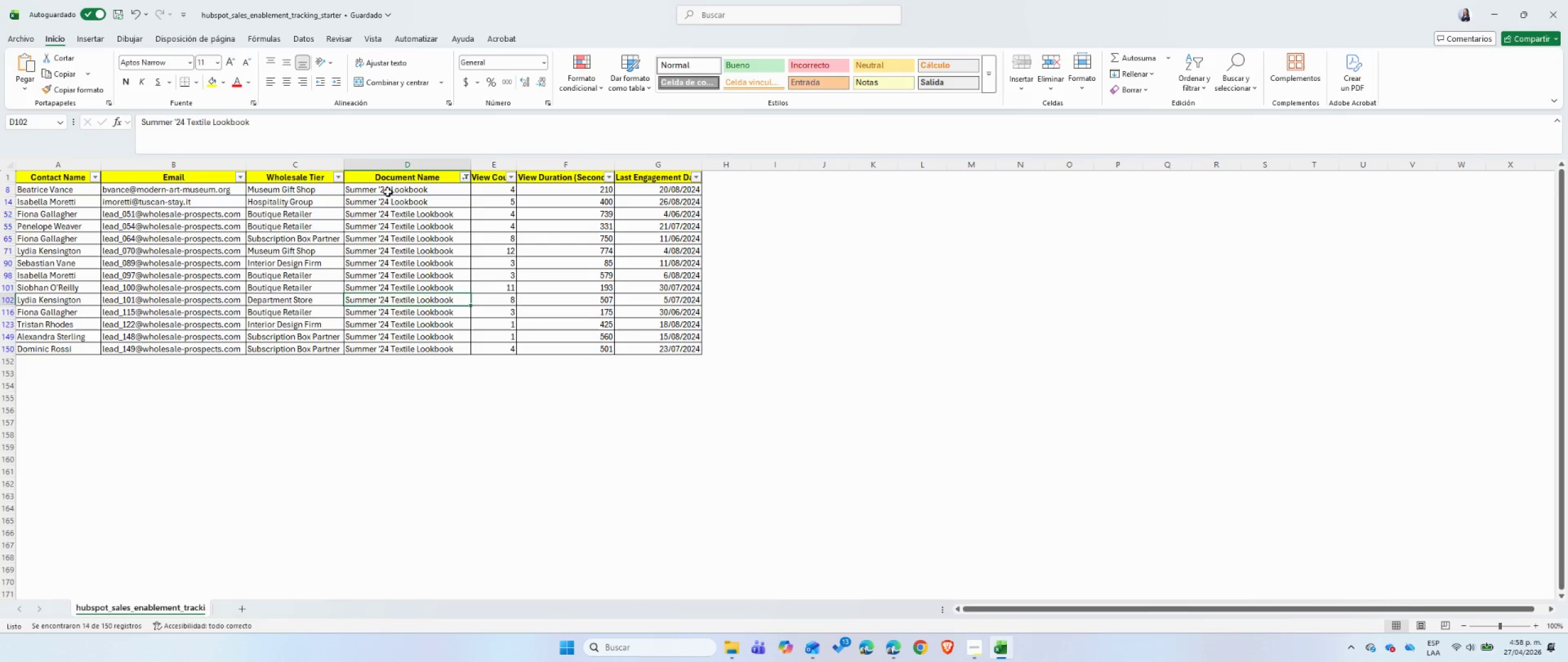 
left_click([388, 192])
 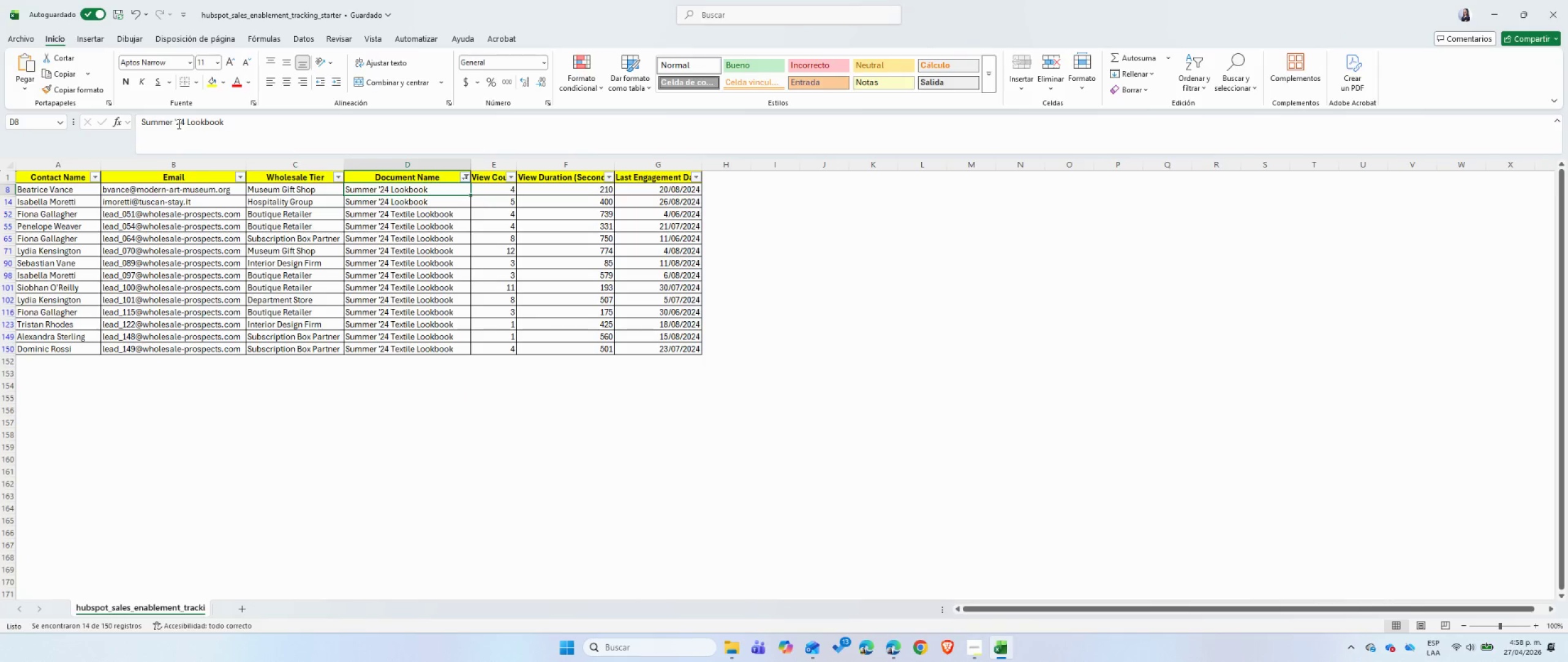 
left_click([178, 124])
 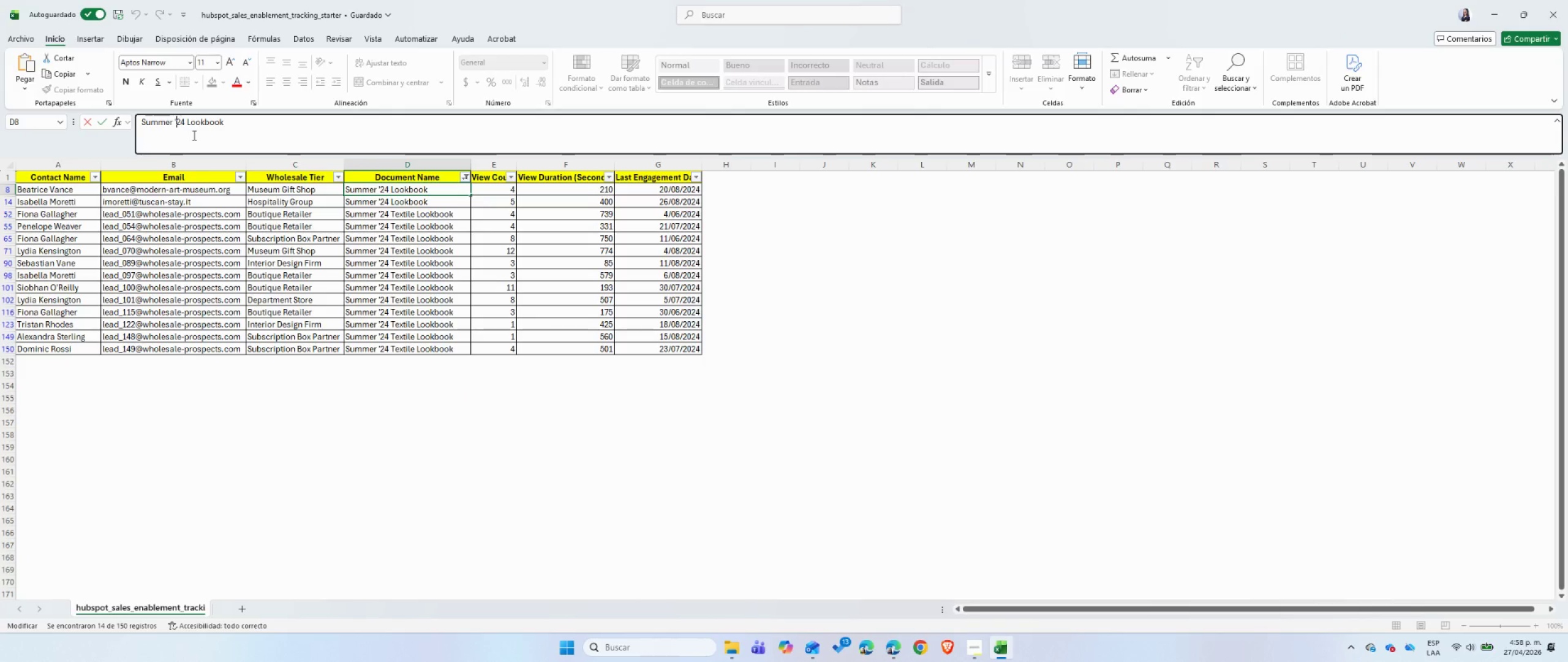 
key(Backspace)
 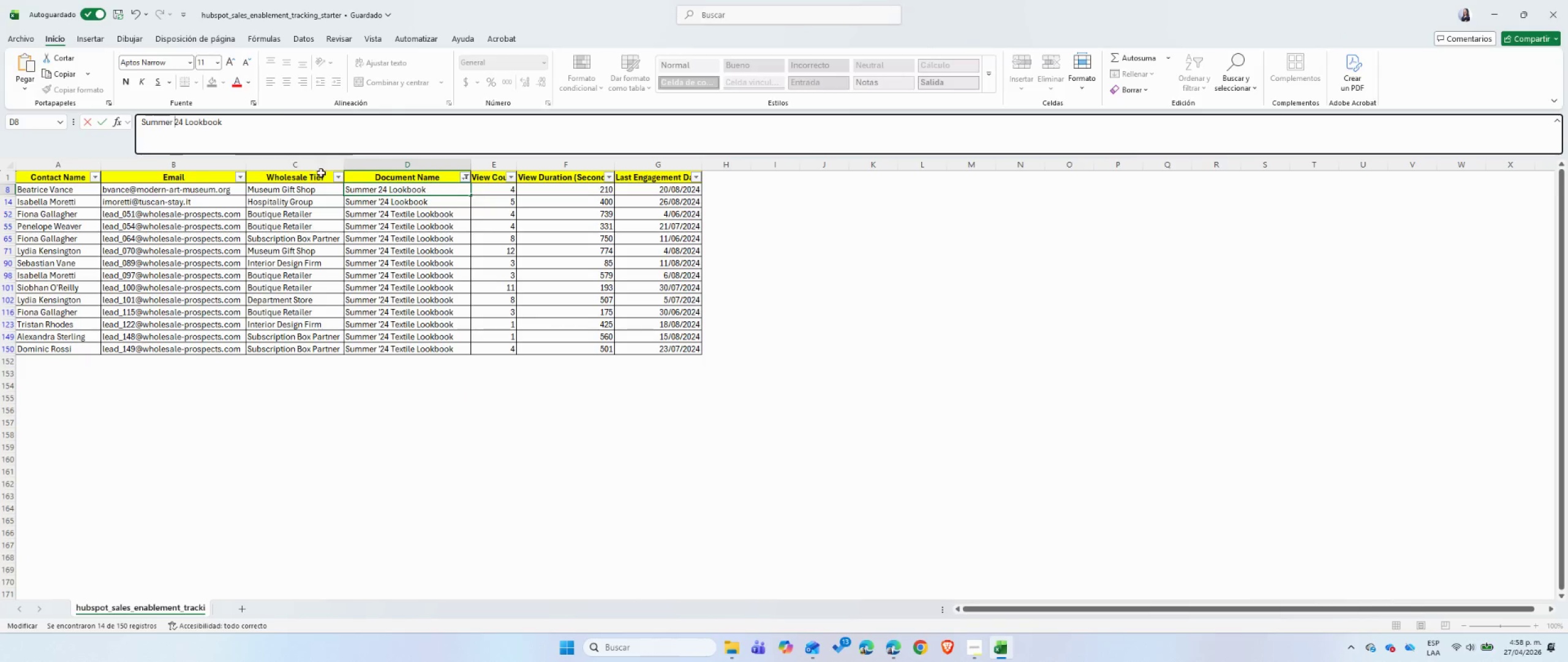 
key(Enter)
 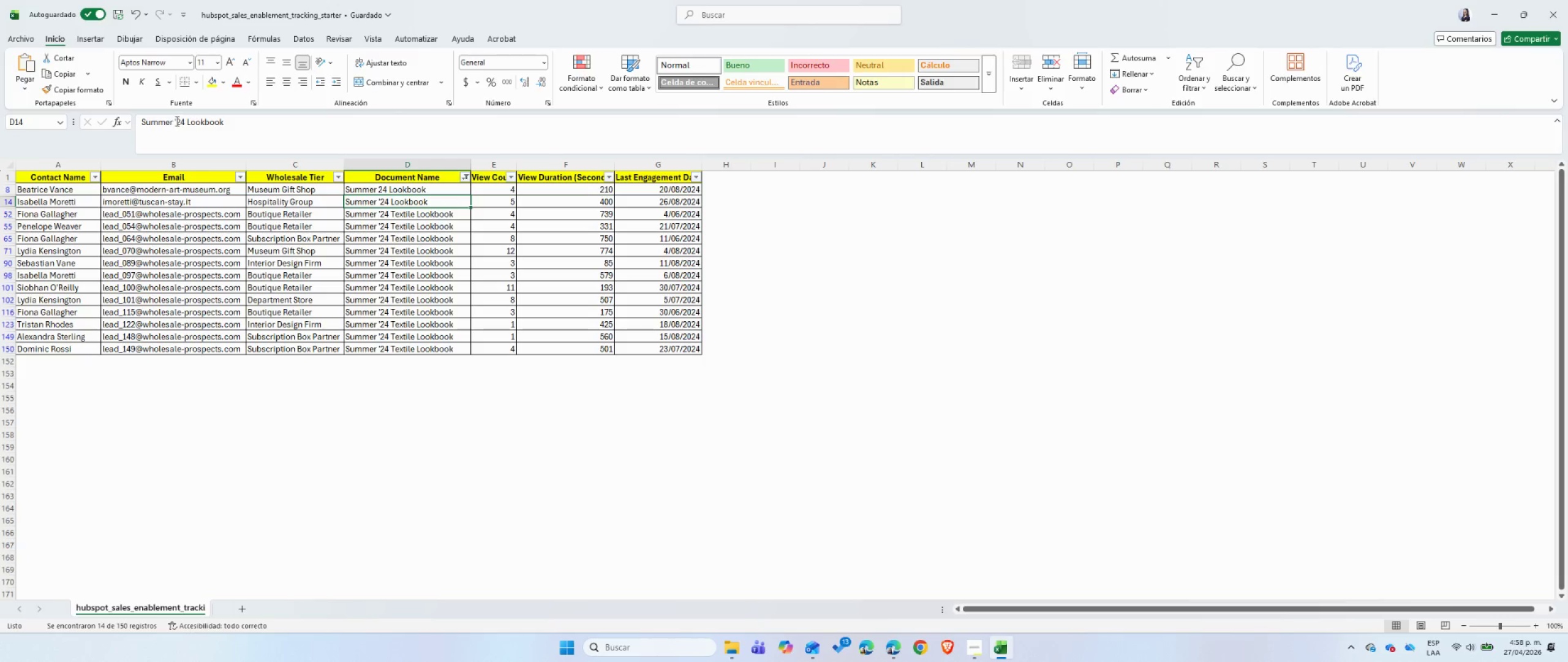 
left_click([176, 121])
 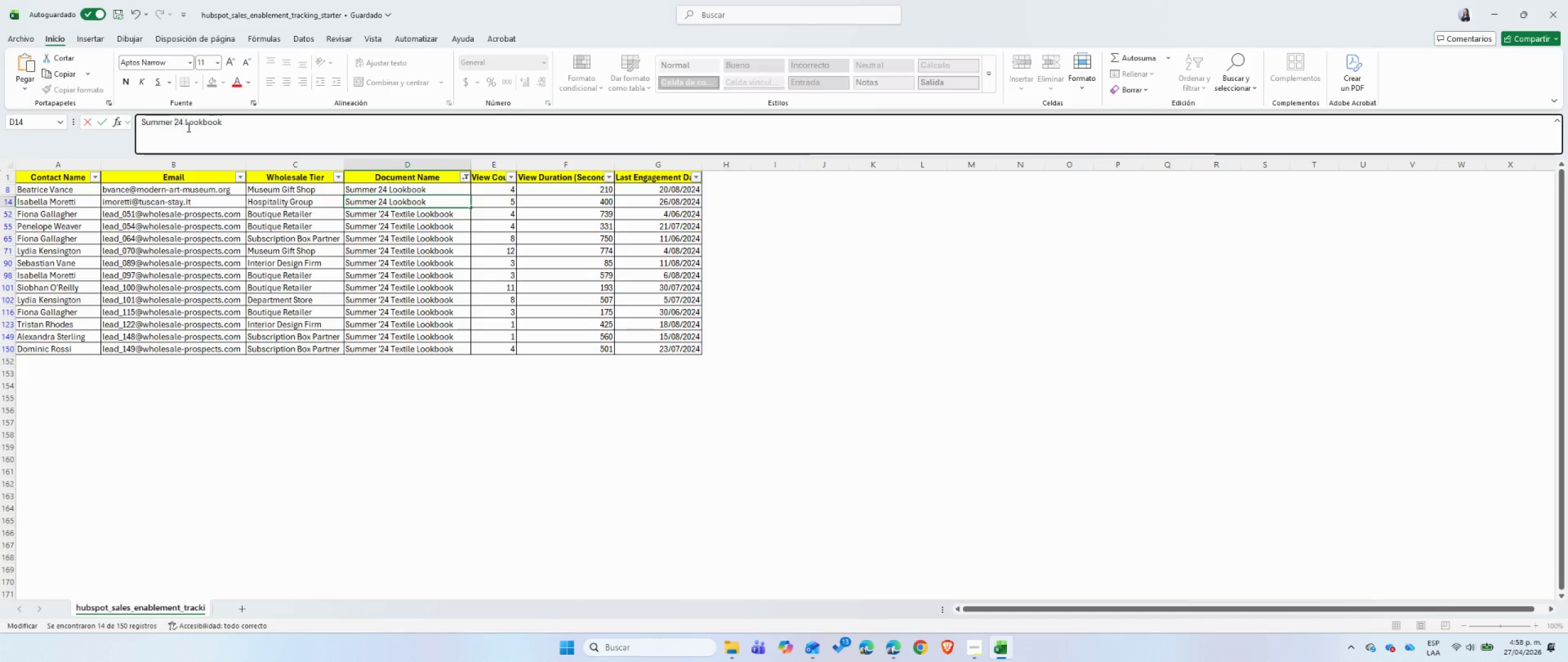 
key(Backspace)
 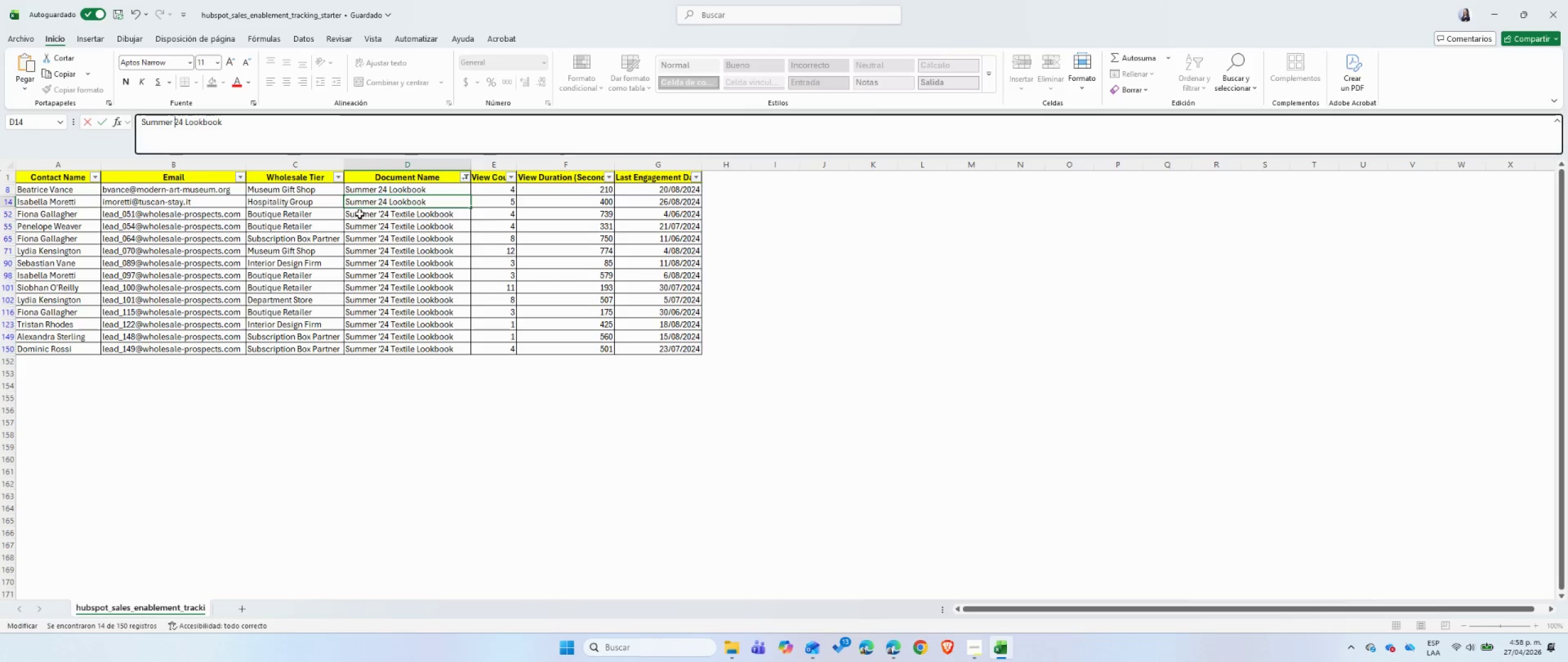 
left_click([360, 214])
 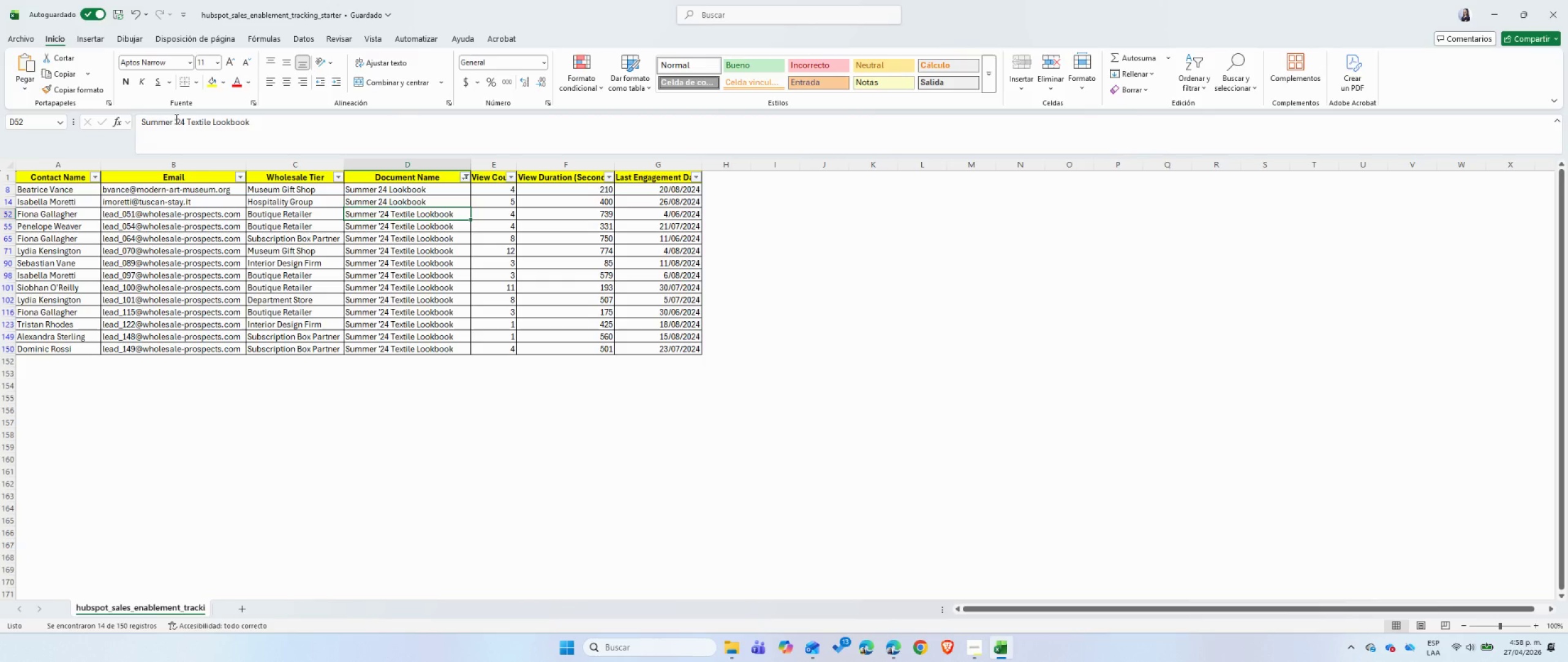 
left_click([175, 119])
 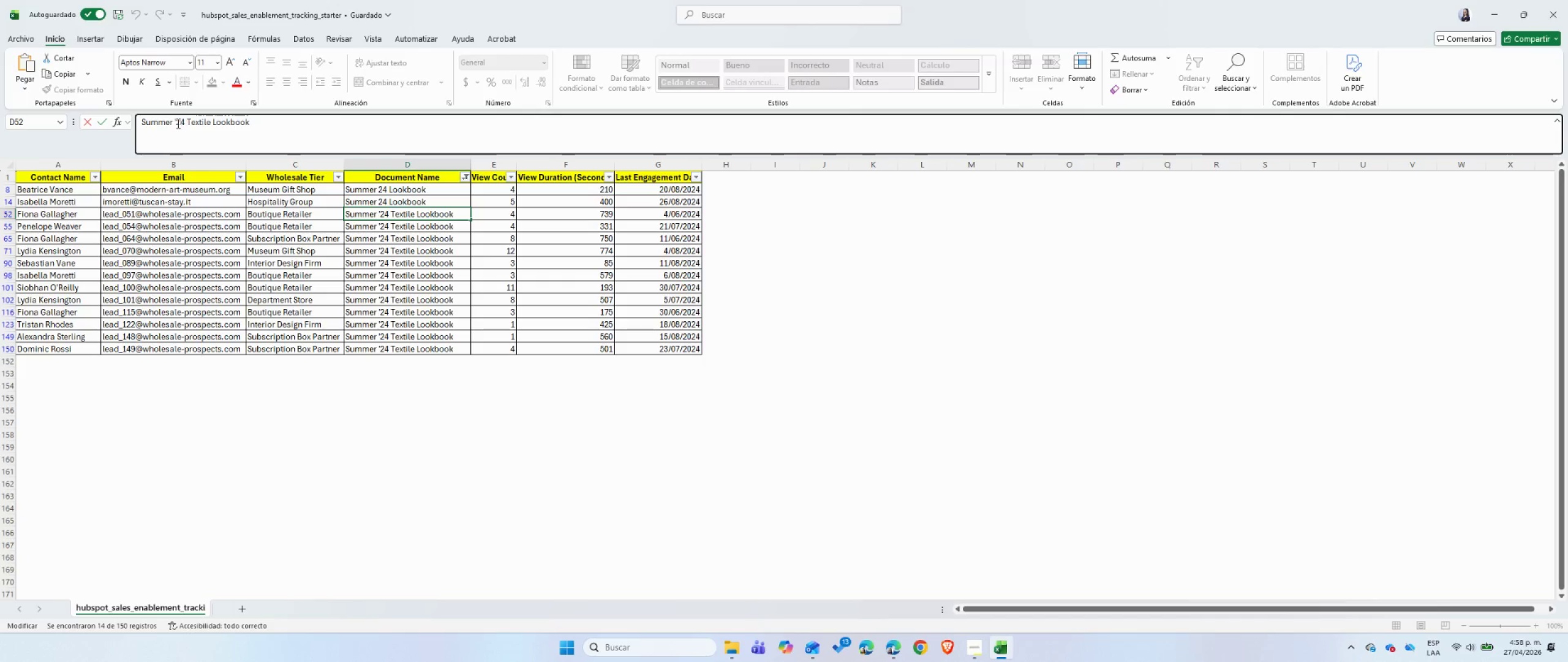 
left_click([177, 123])
 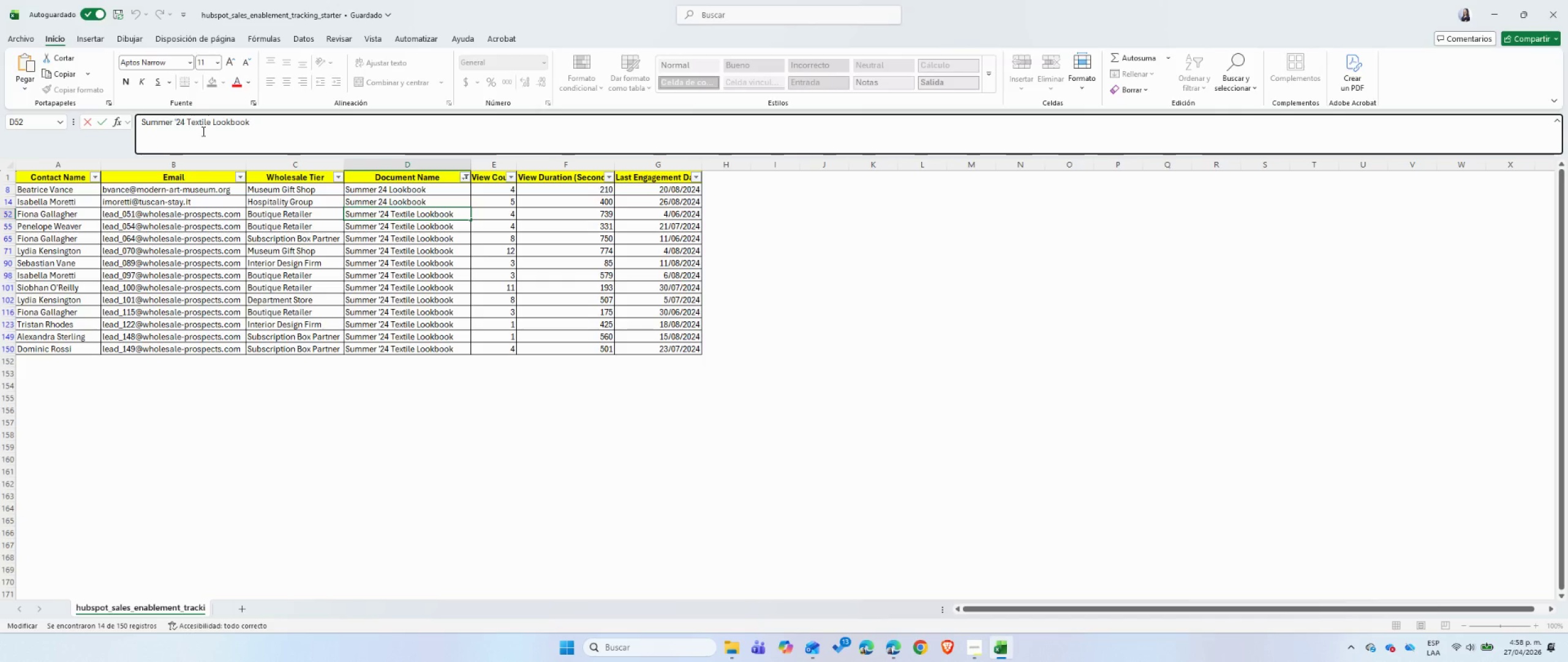 
key(Backspace)
 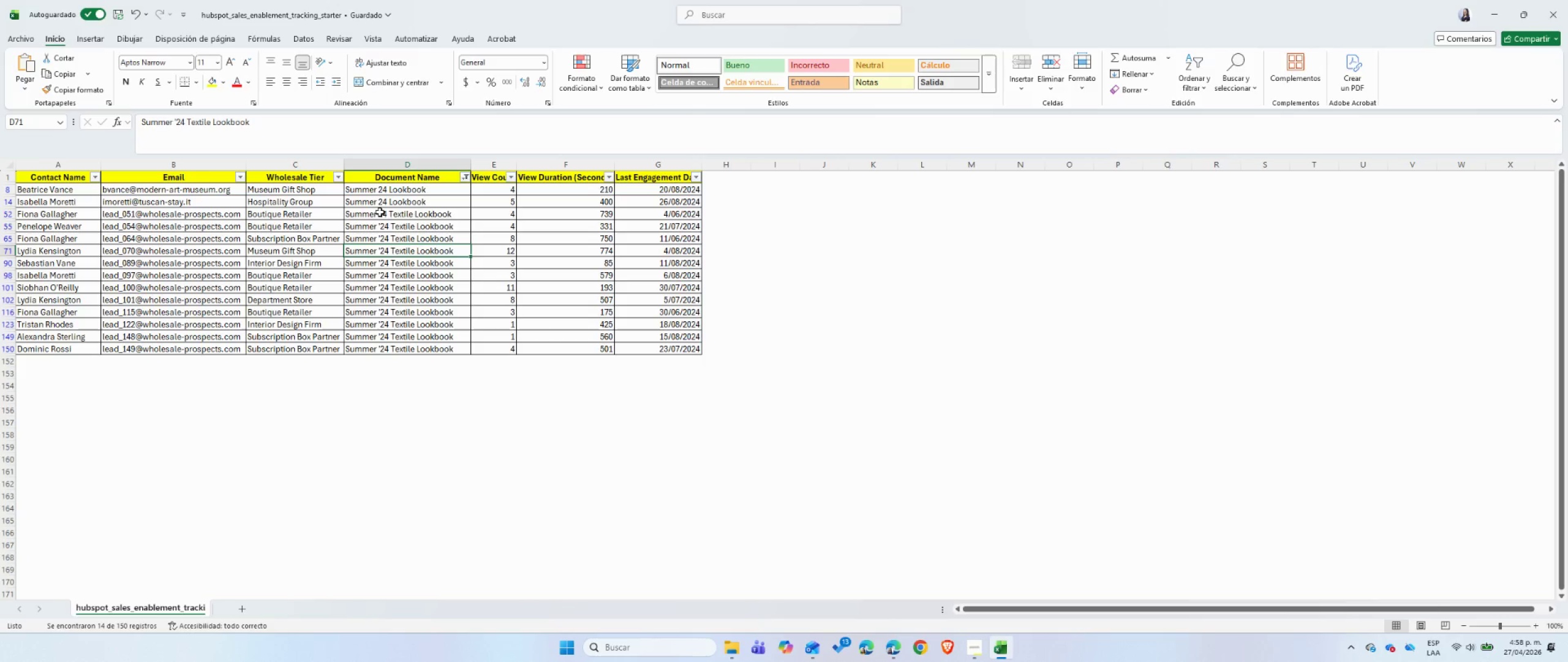 
double_click([380, 210])
 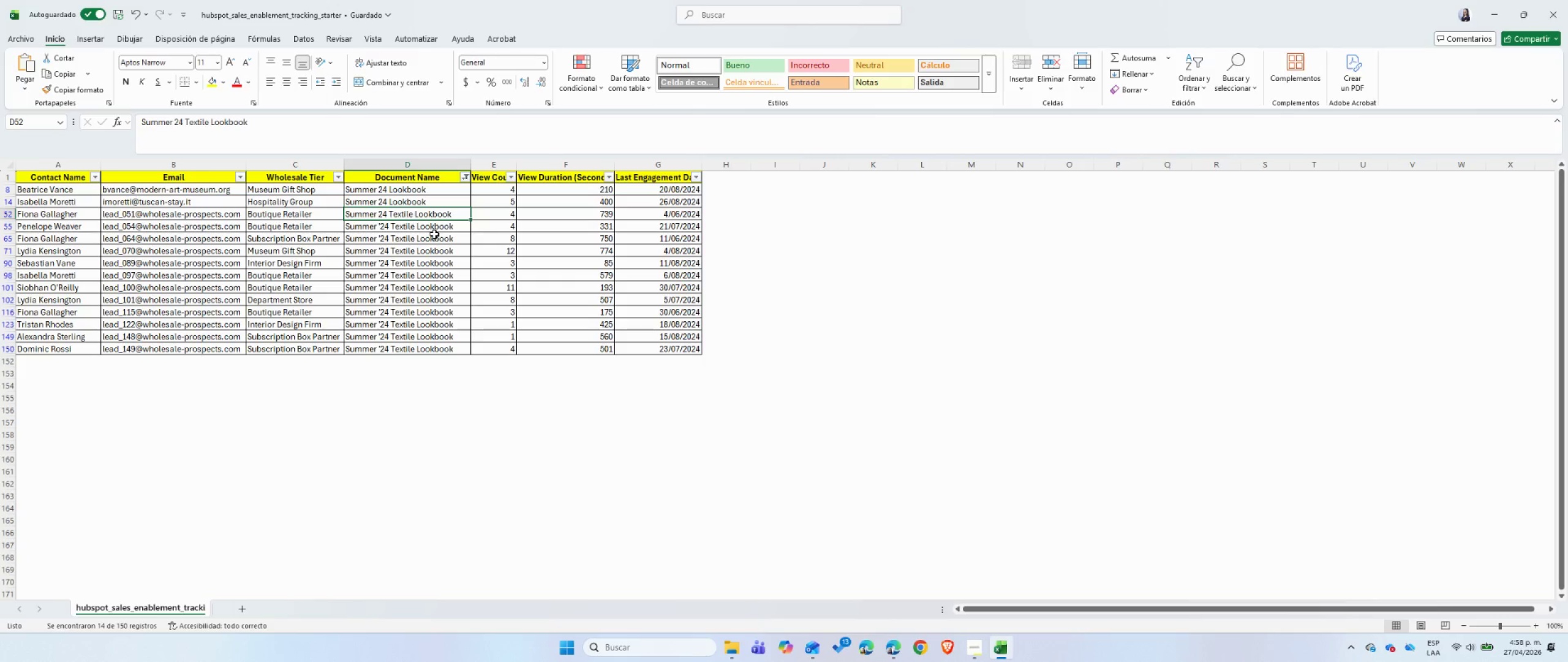 
key(Control+C)
 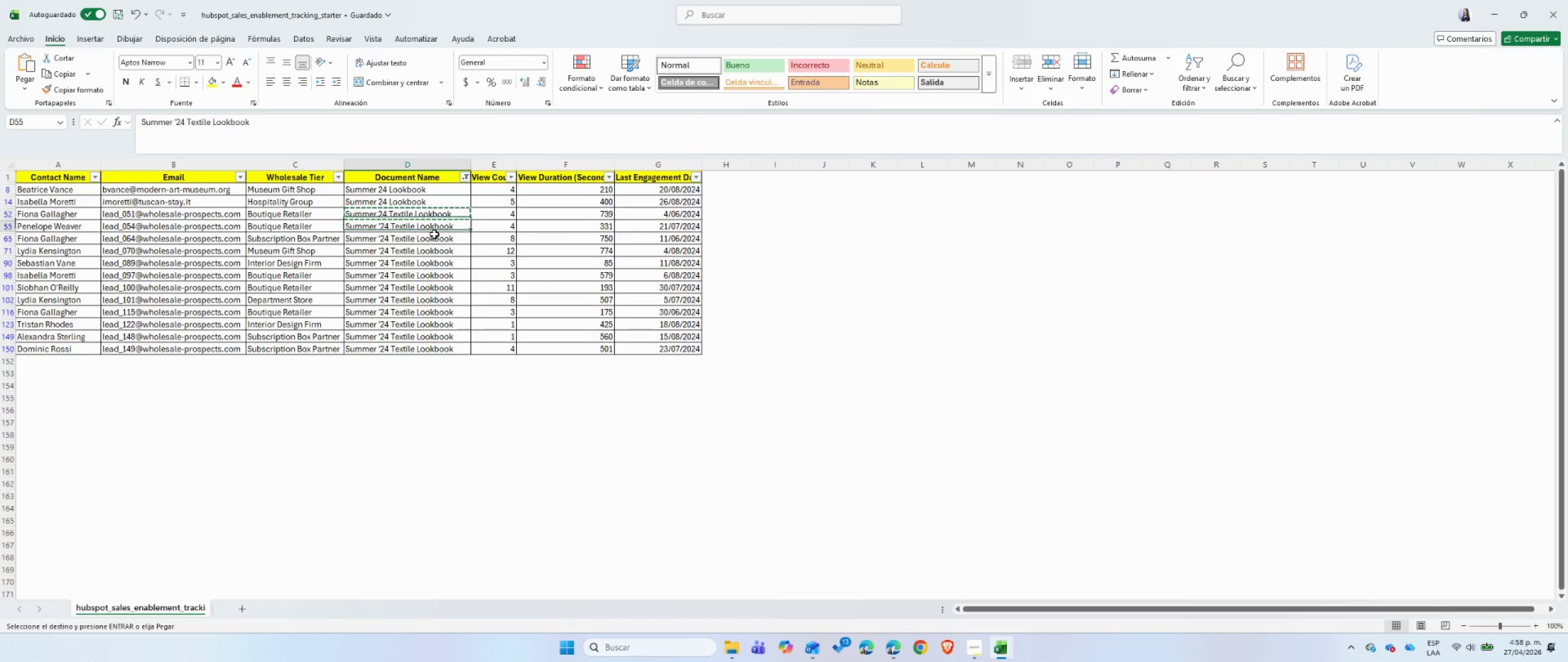 
key(ArrowDown)
 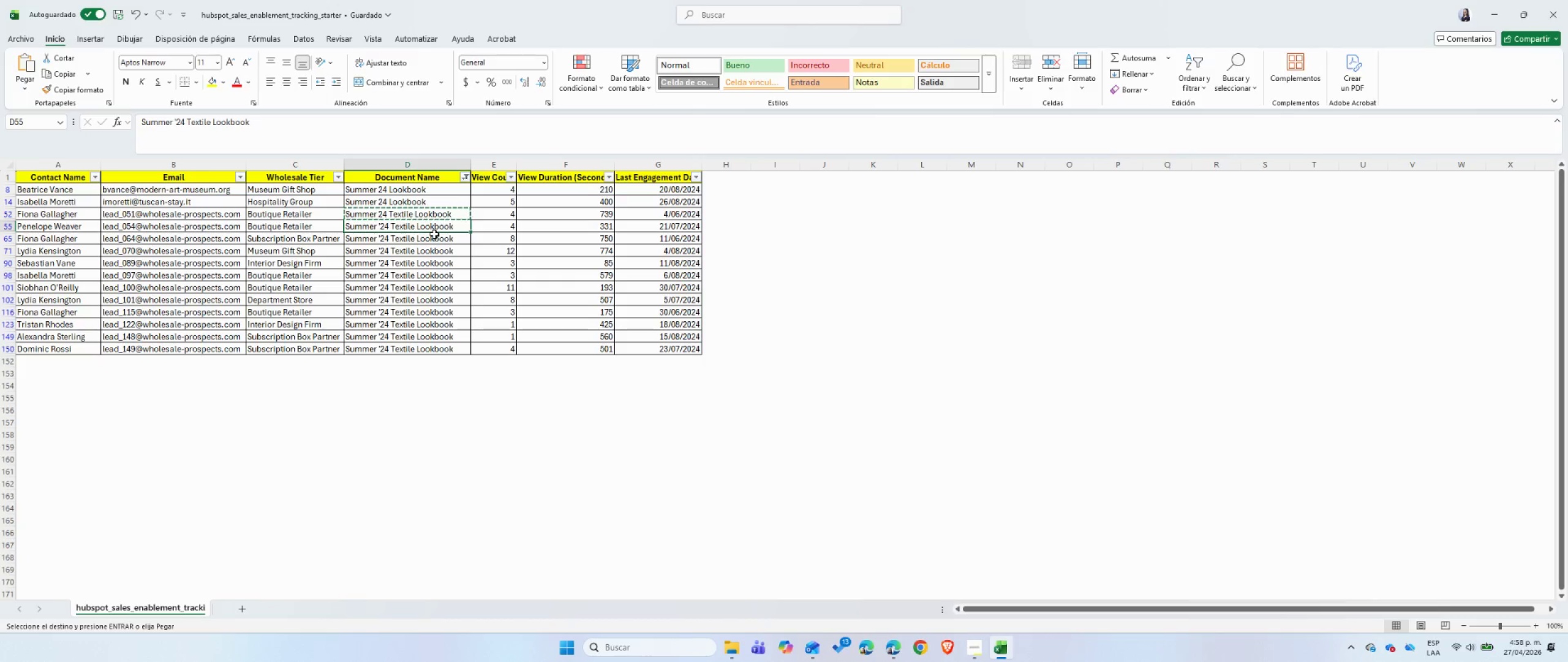 
key(Control+ControlLeft)
 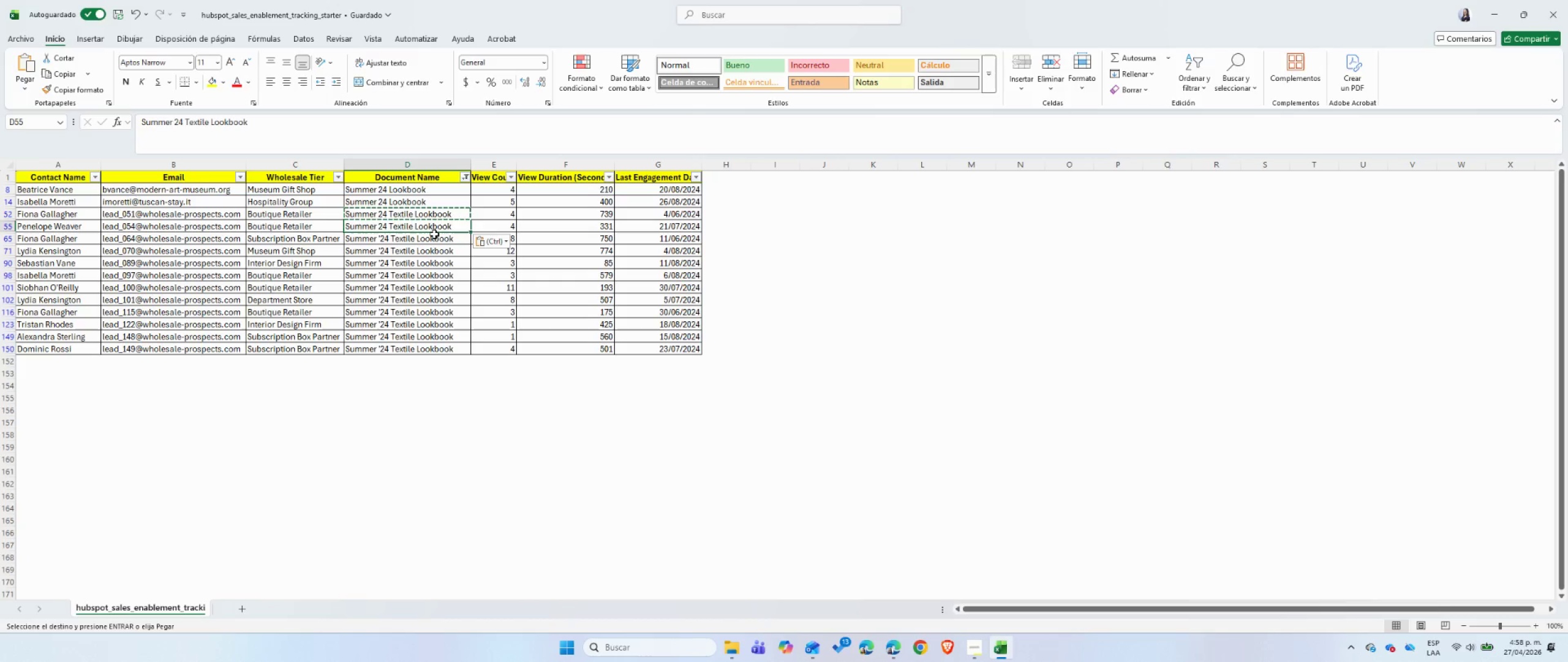 
key(Control+V)
 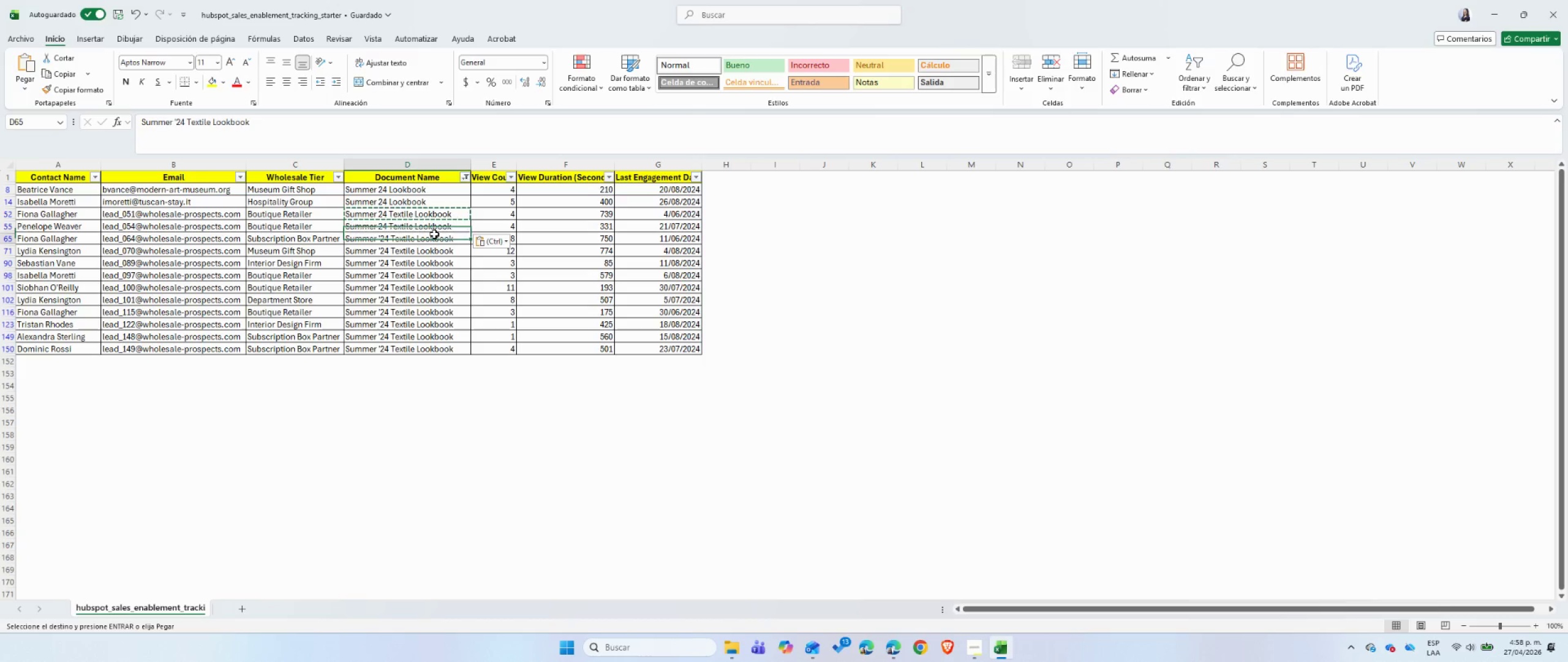 
key(ArrowDown)
 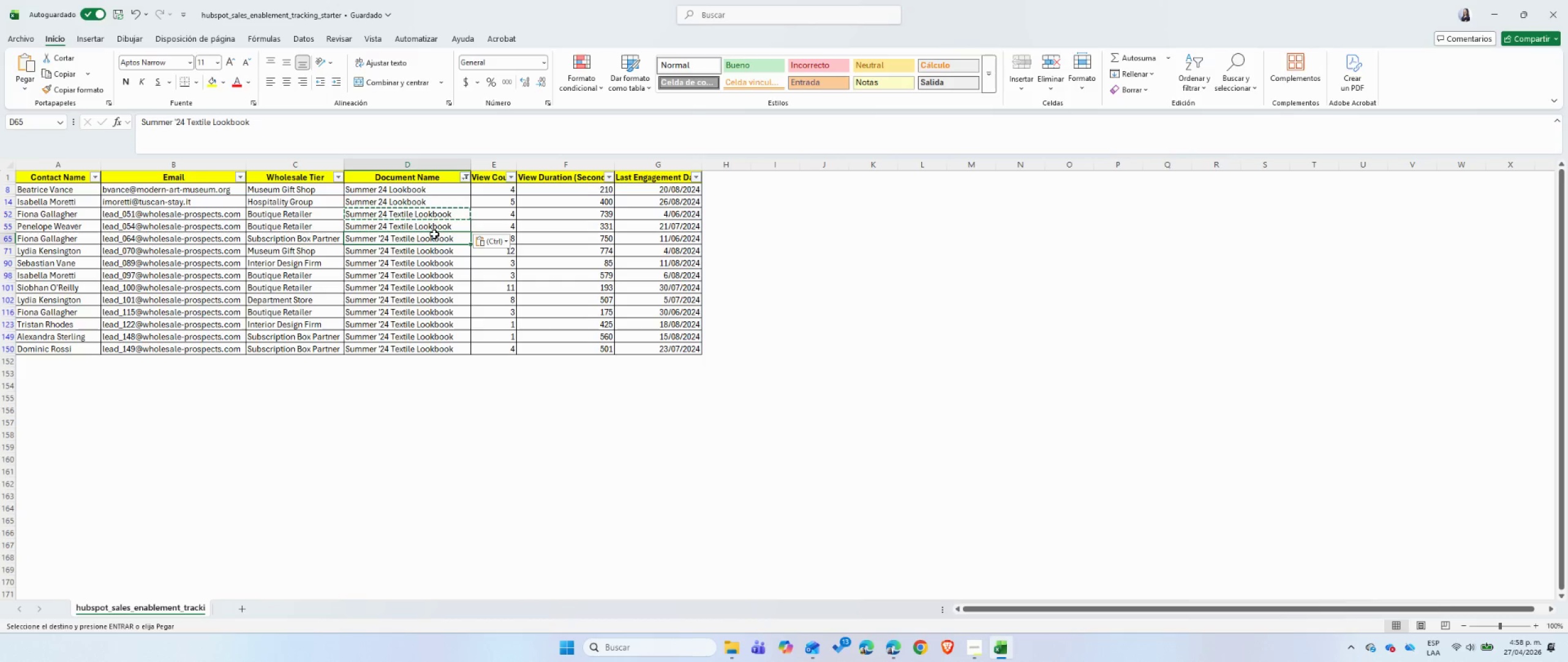 
key(Control+ControlLeft)
 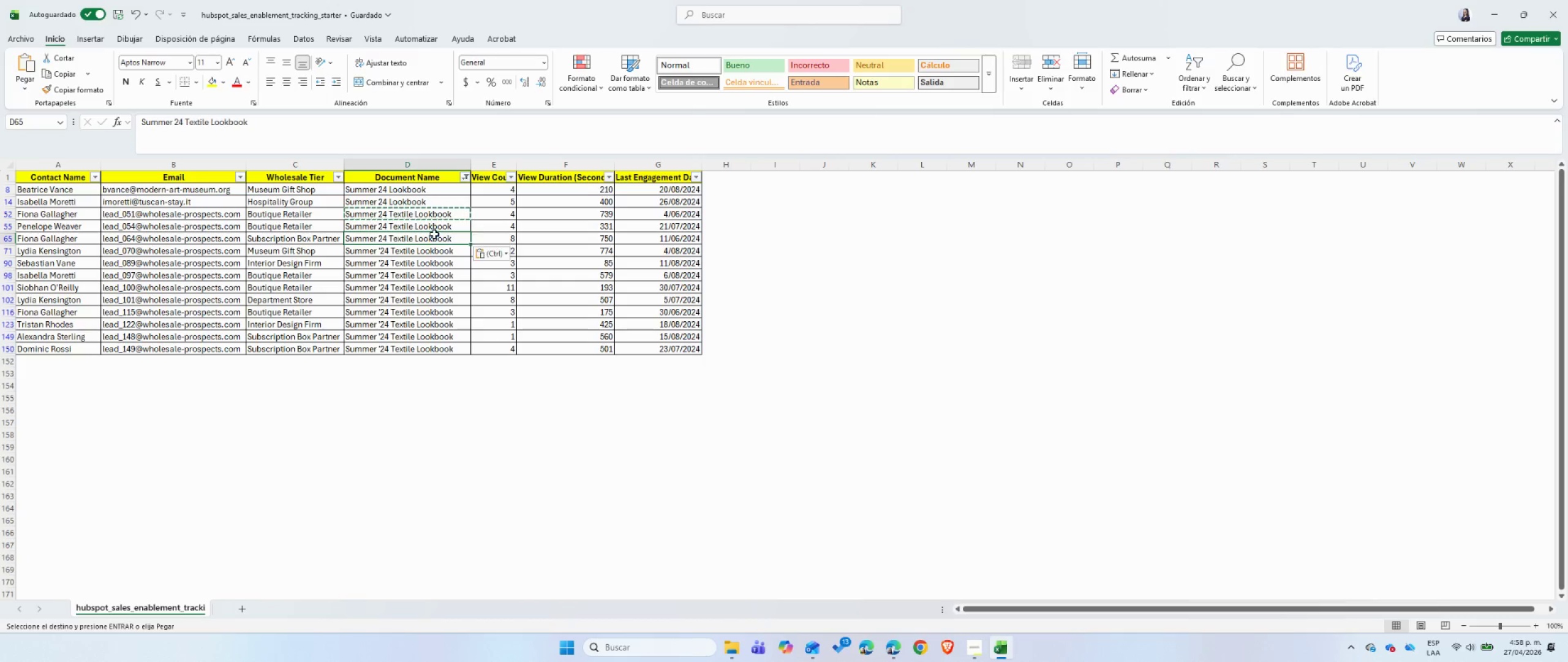 
key(Control+V)
 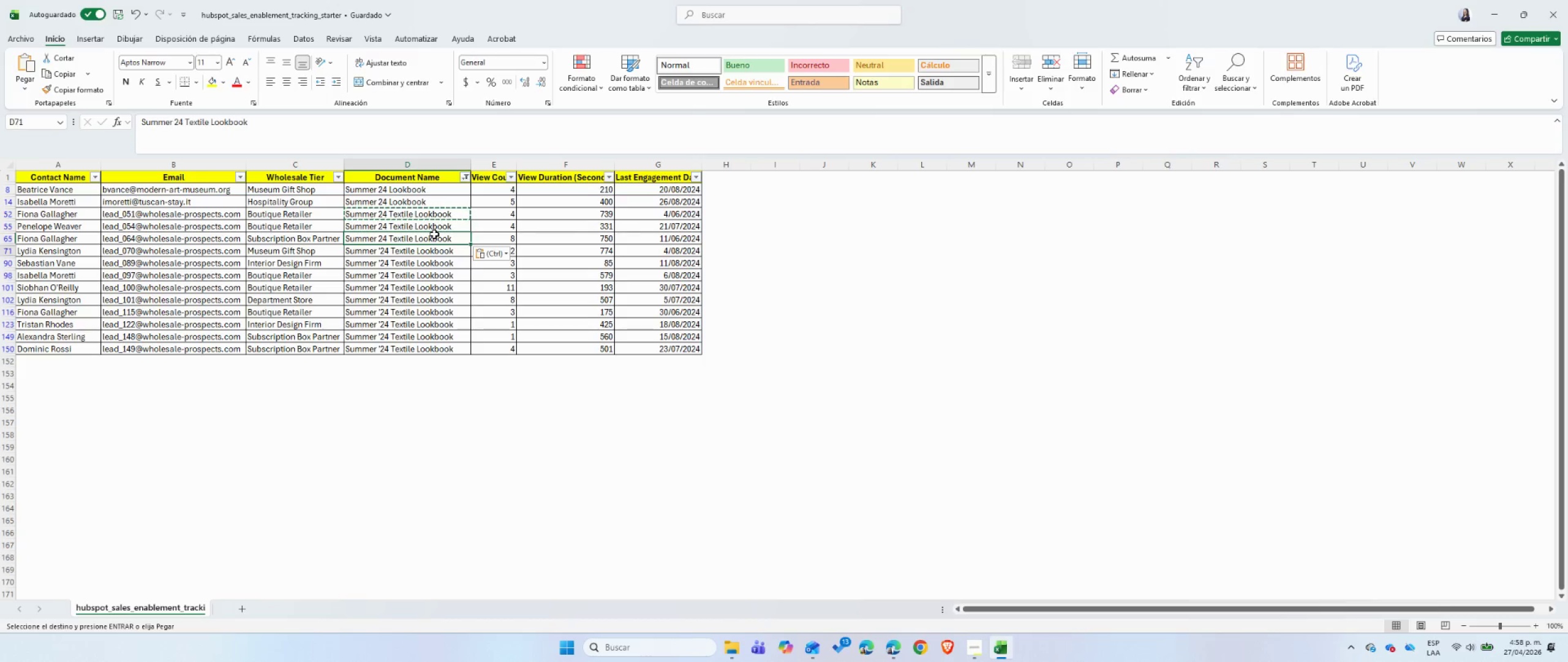 
key(ArrowDown)
 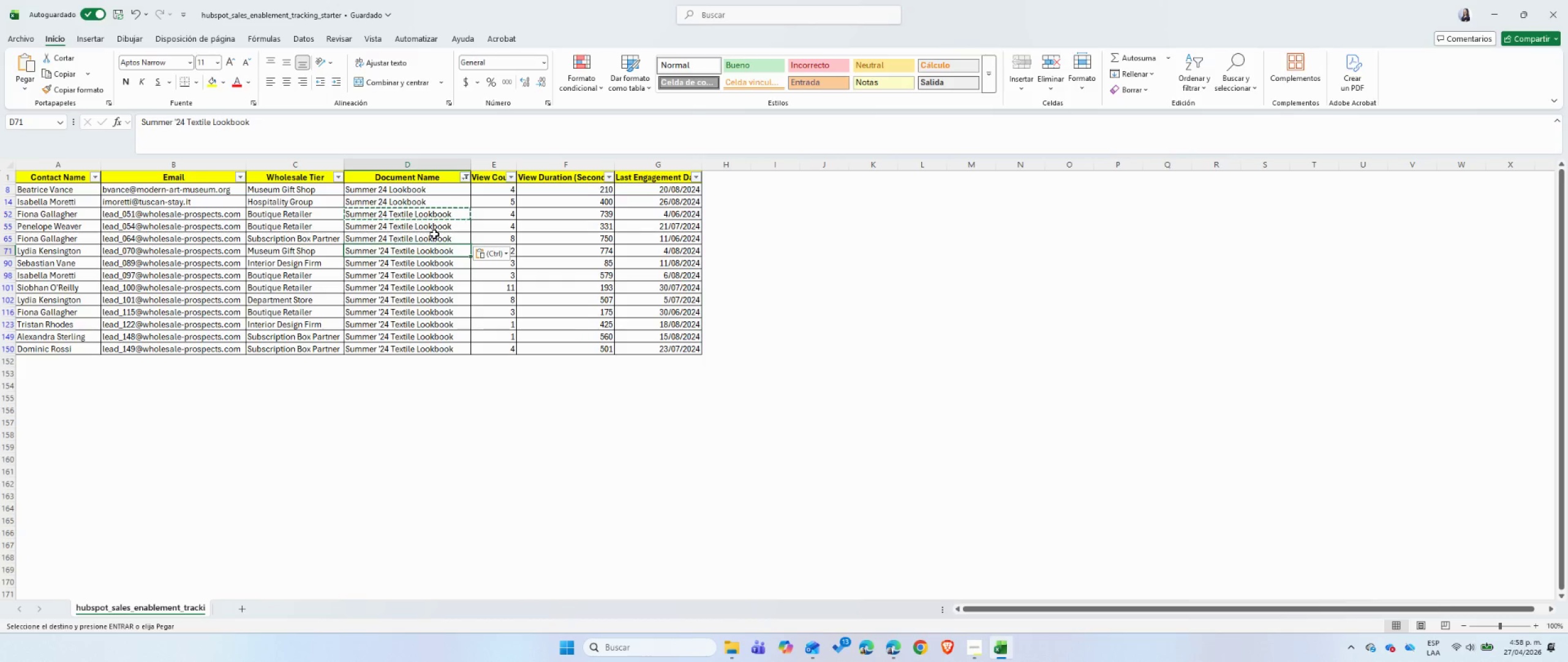 
key(Control+ControlLeft)
 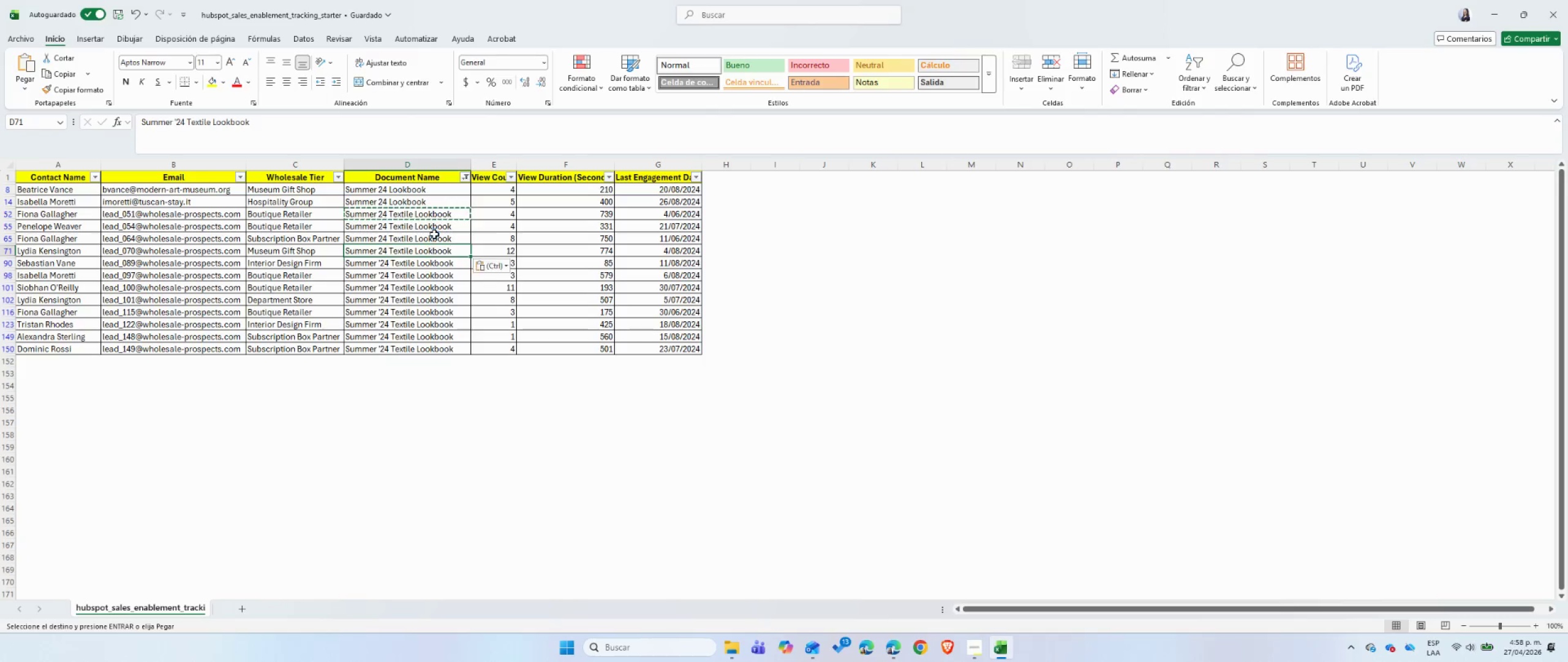 
key(Control+V)
 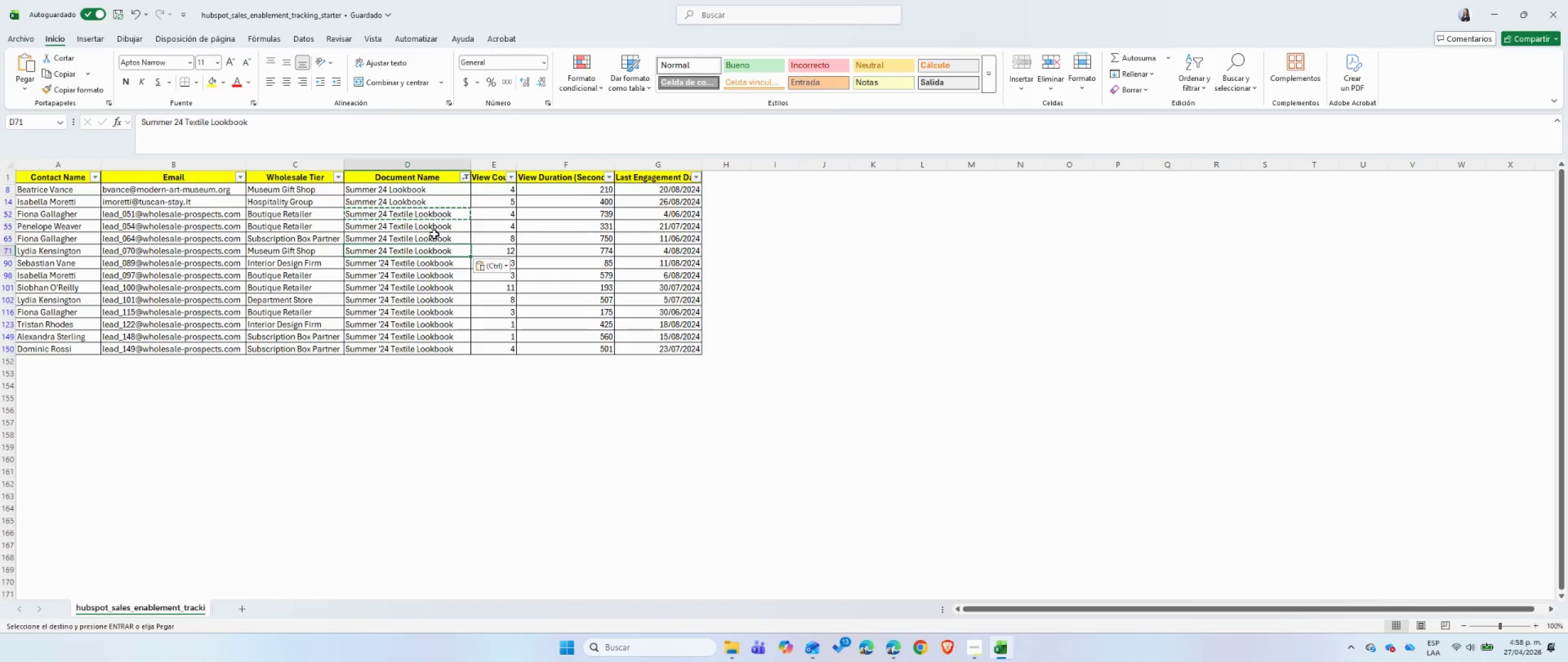 
key(ArrowDown)
 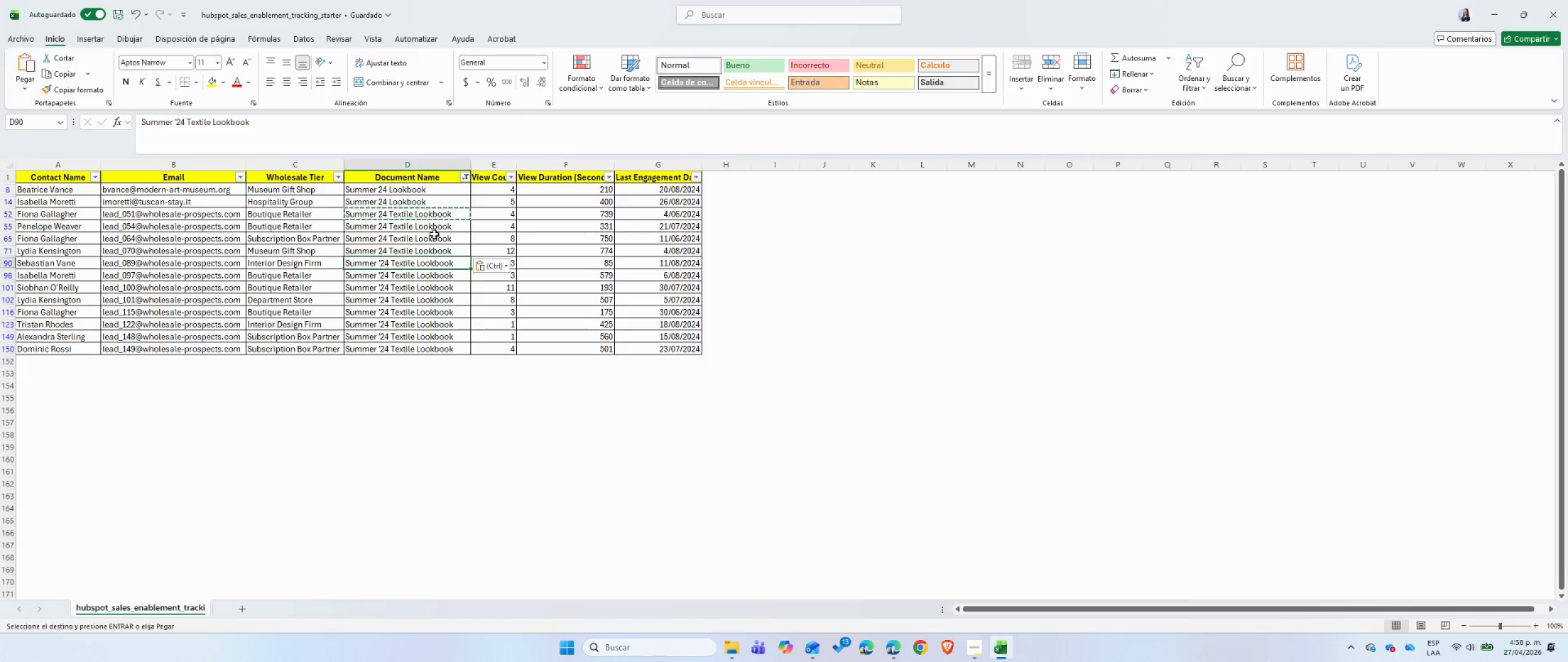 
key(Control+ControlLeft)
 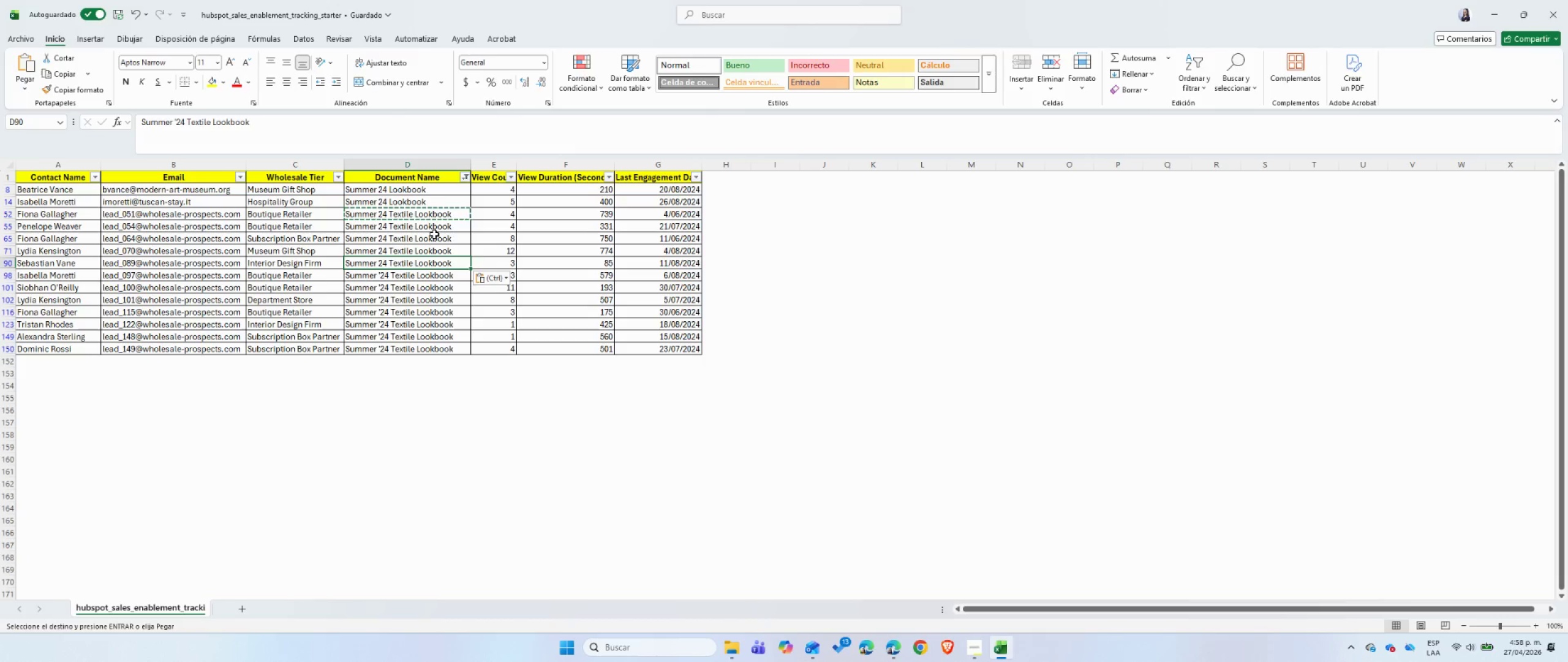 
key(Control+V)
 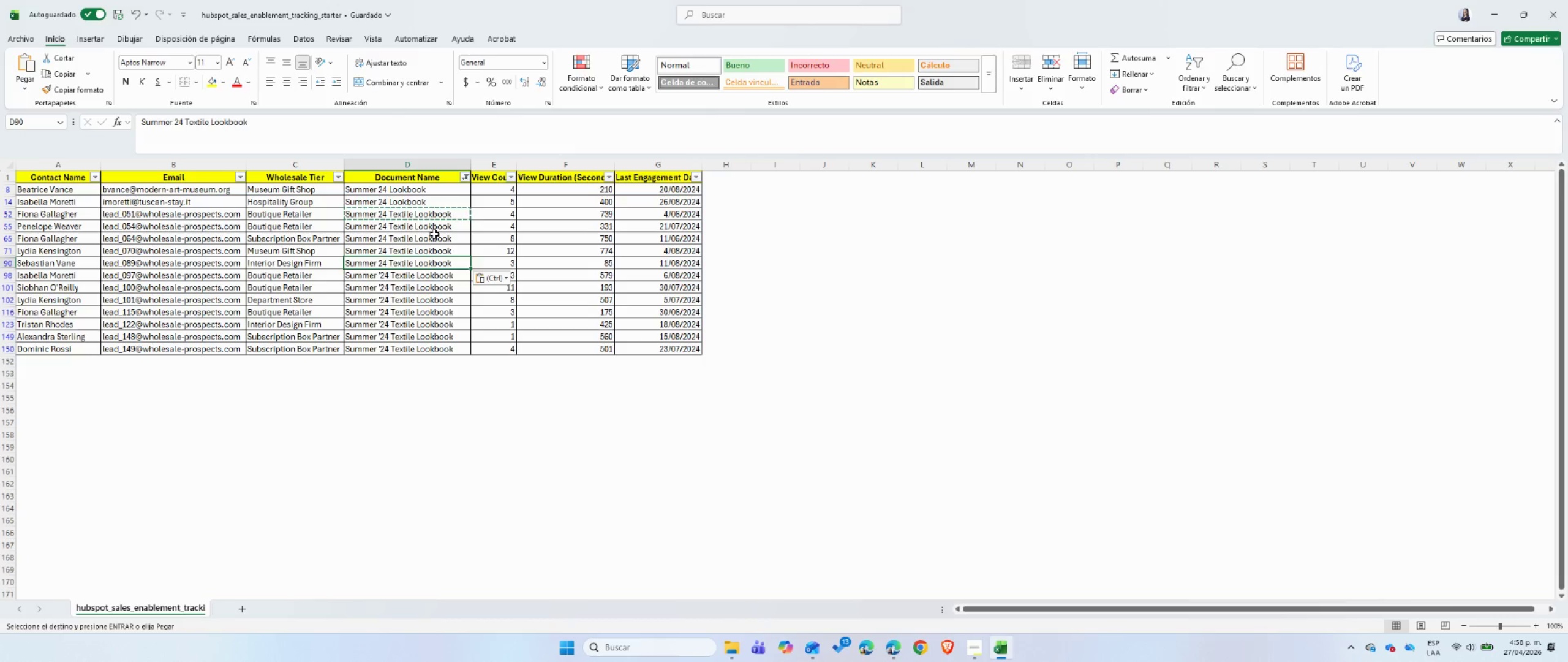 
key(ArrowDown)
 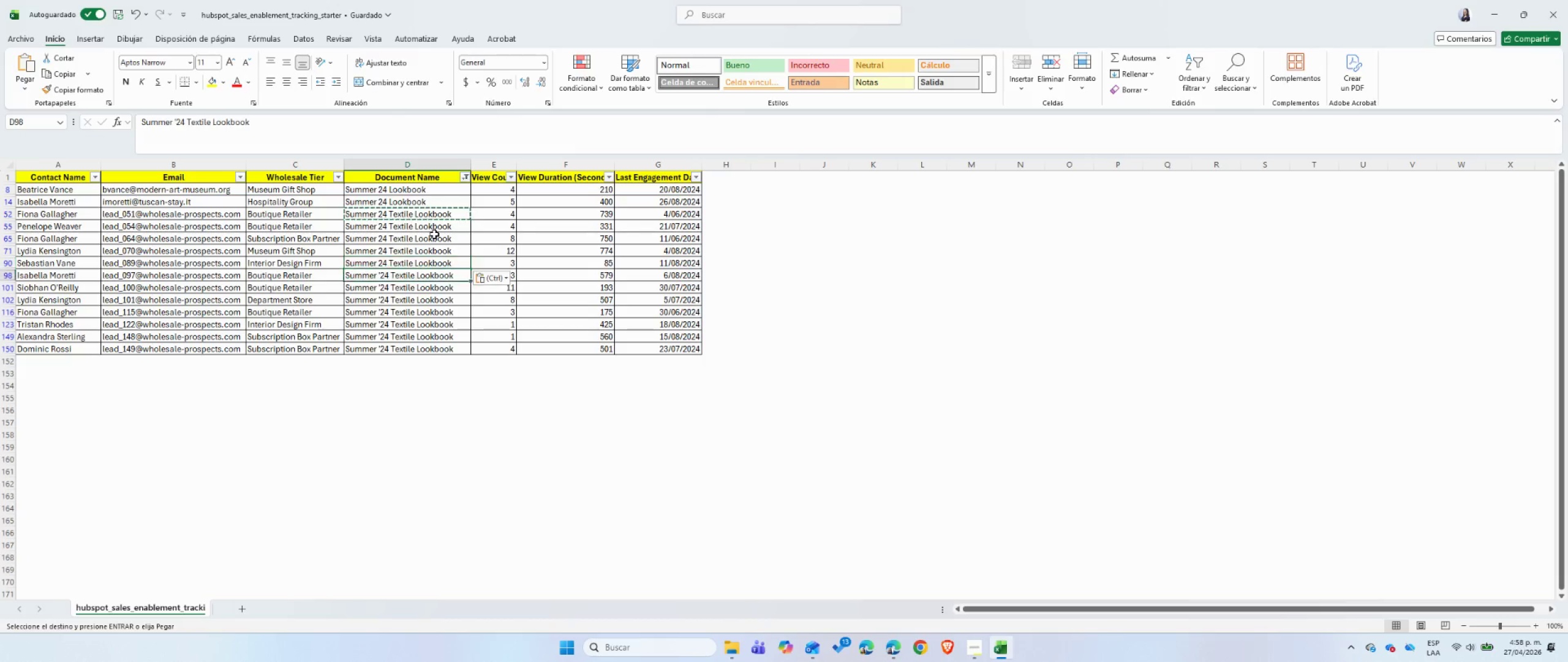 
key(Control+ControlLeft)
 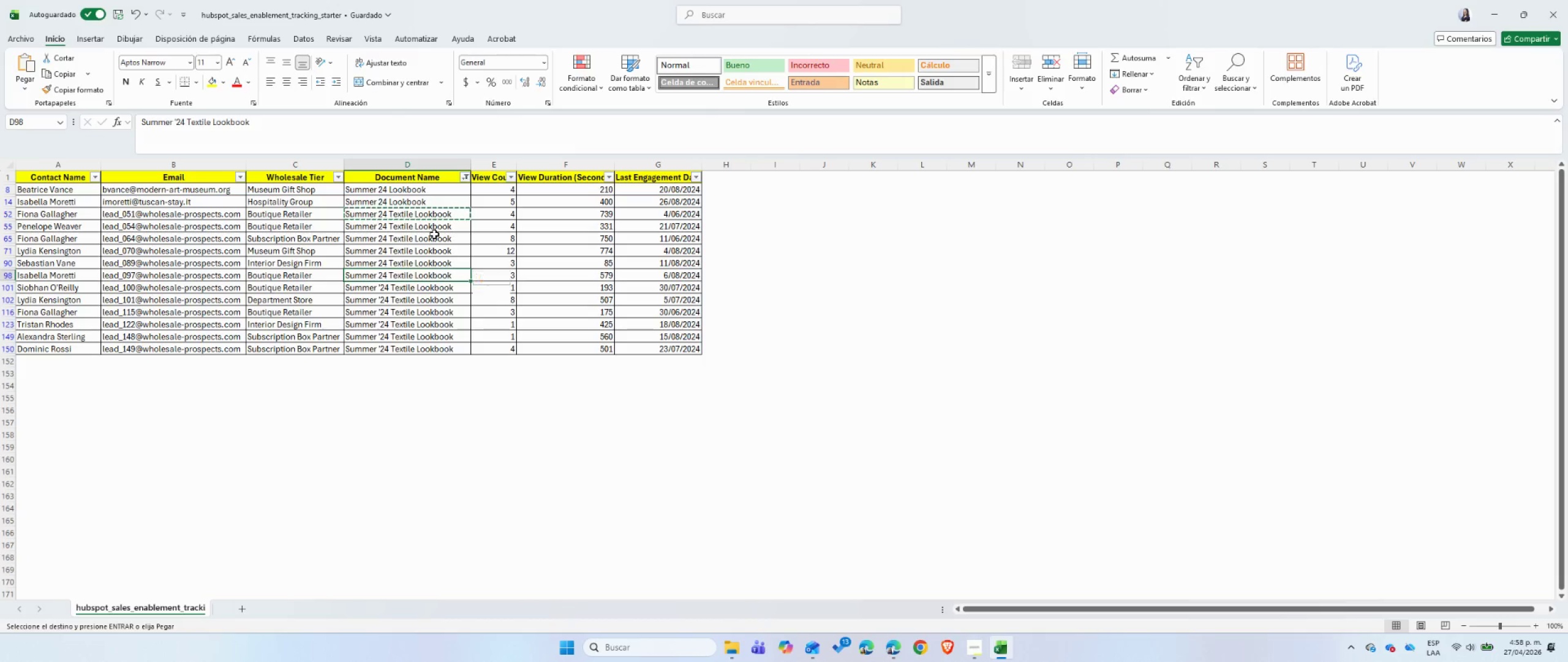 
key(Control+V)
 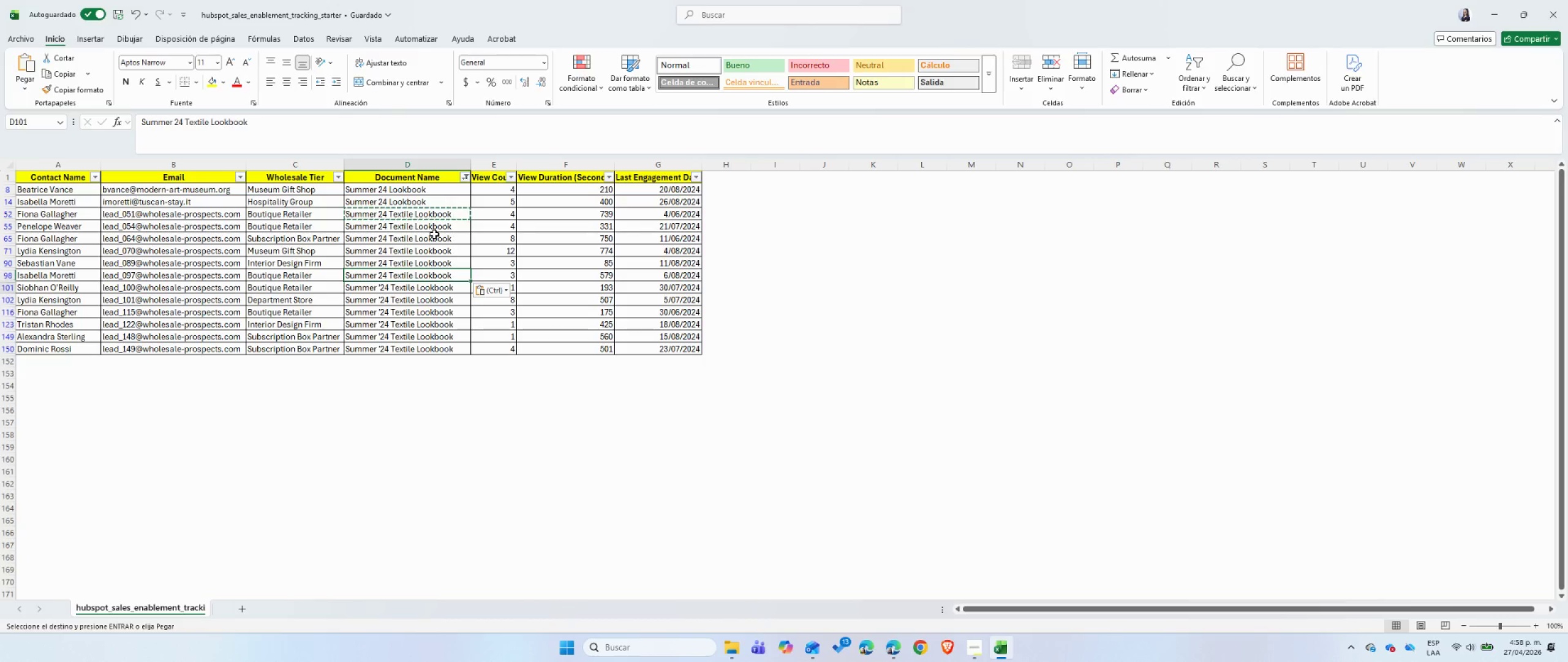 
key(ArrowDown)
 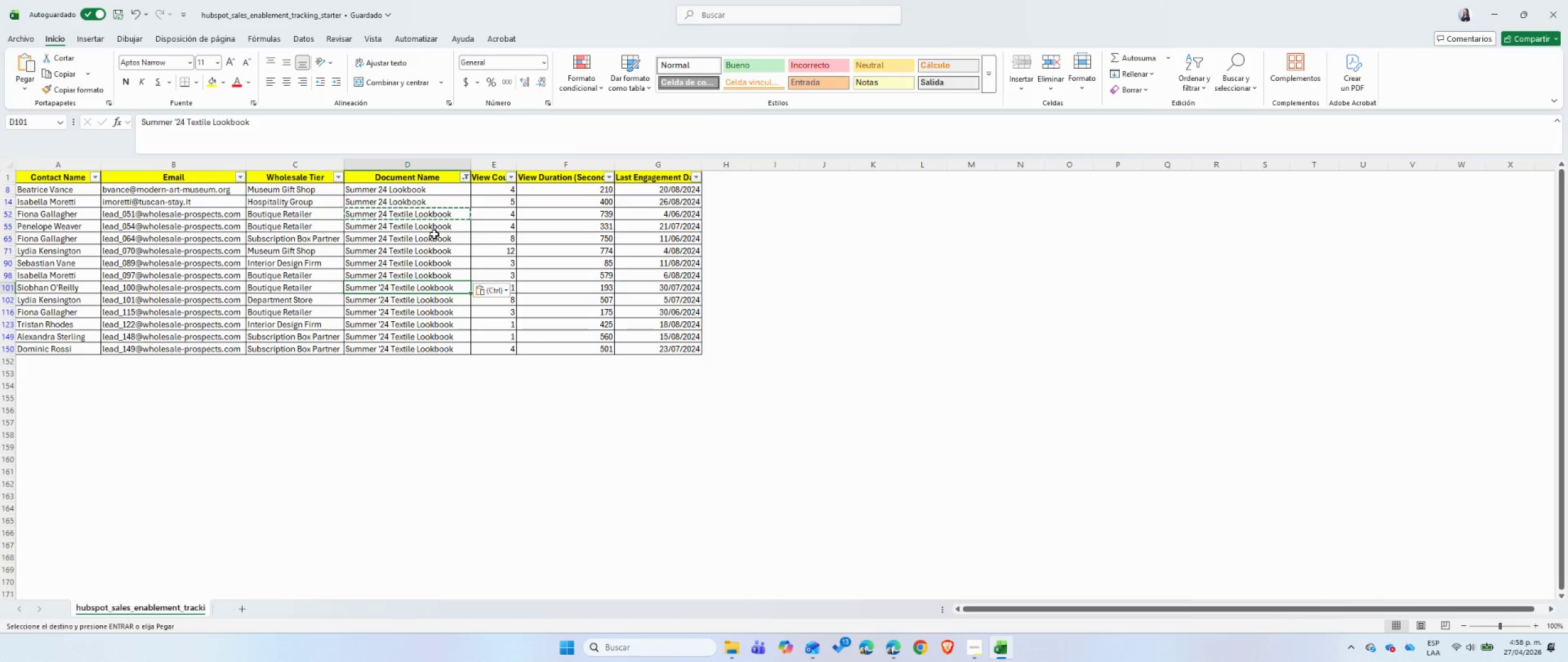 
key(Control+ControlLeft)
 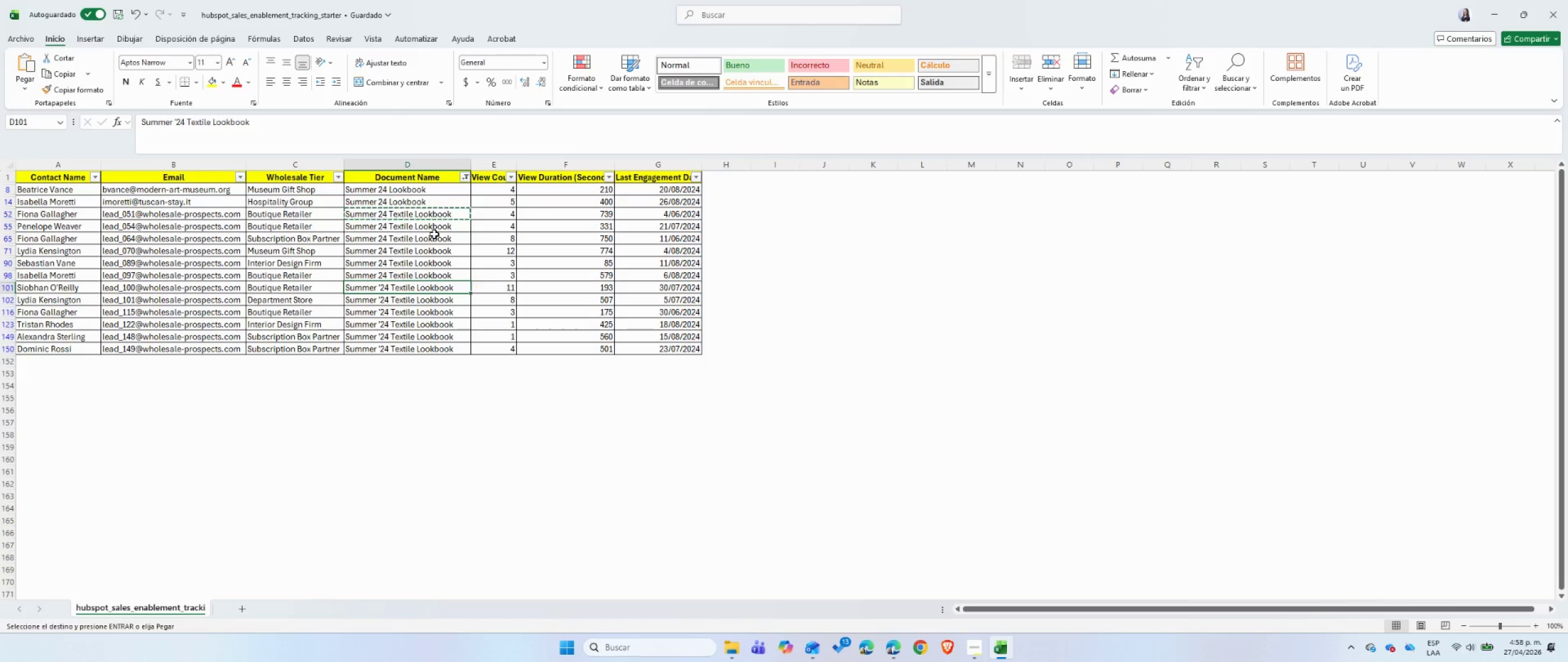 
key(Control+V)
 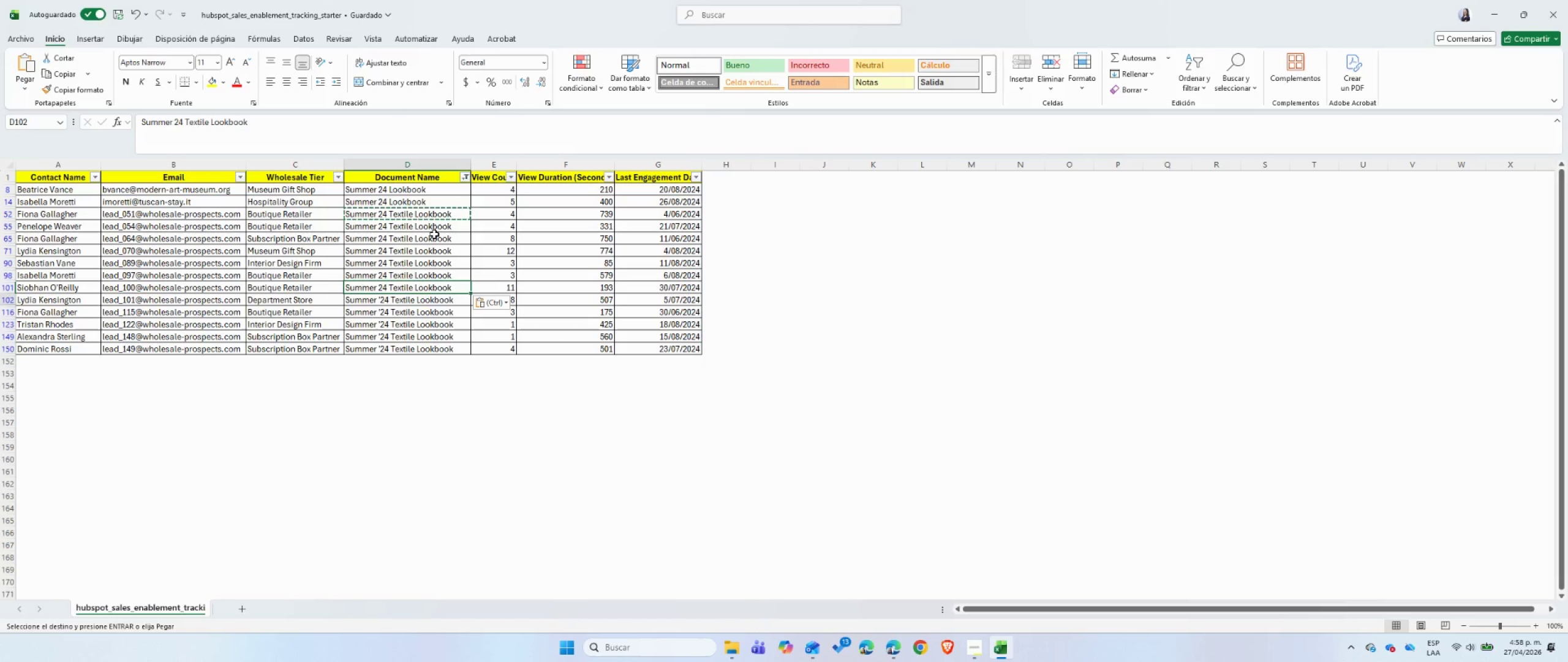 
key(ArrowDown)
 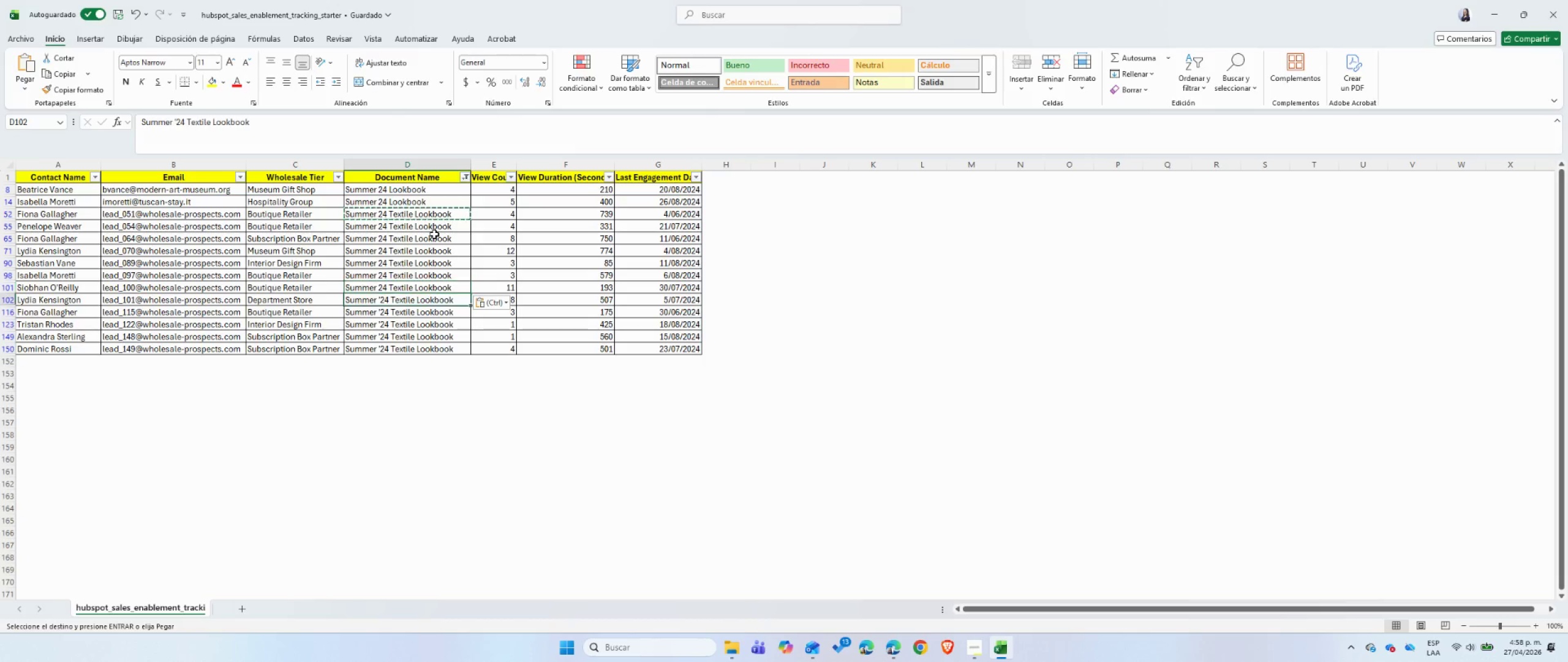 
key(Control+ControlLeft)
 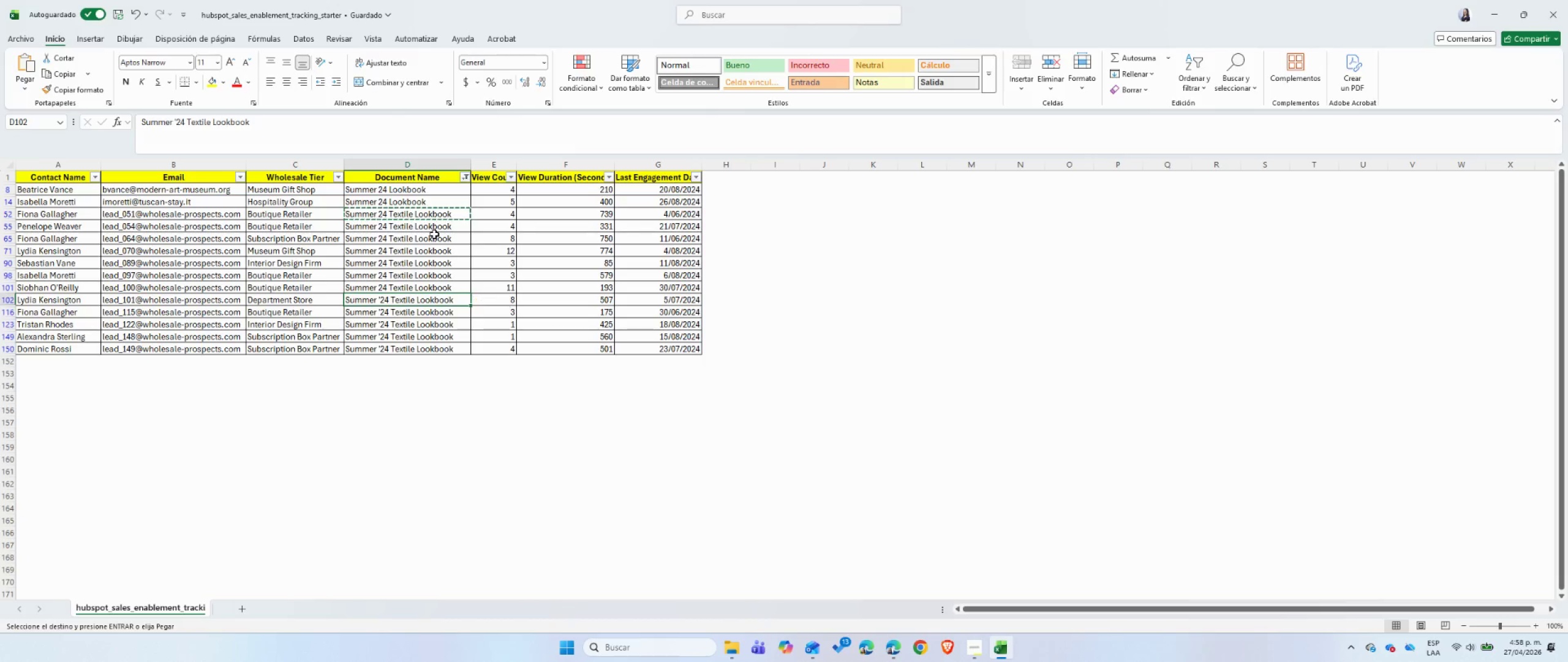 
key(Control+V)
 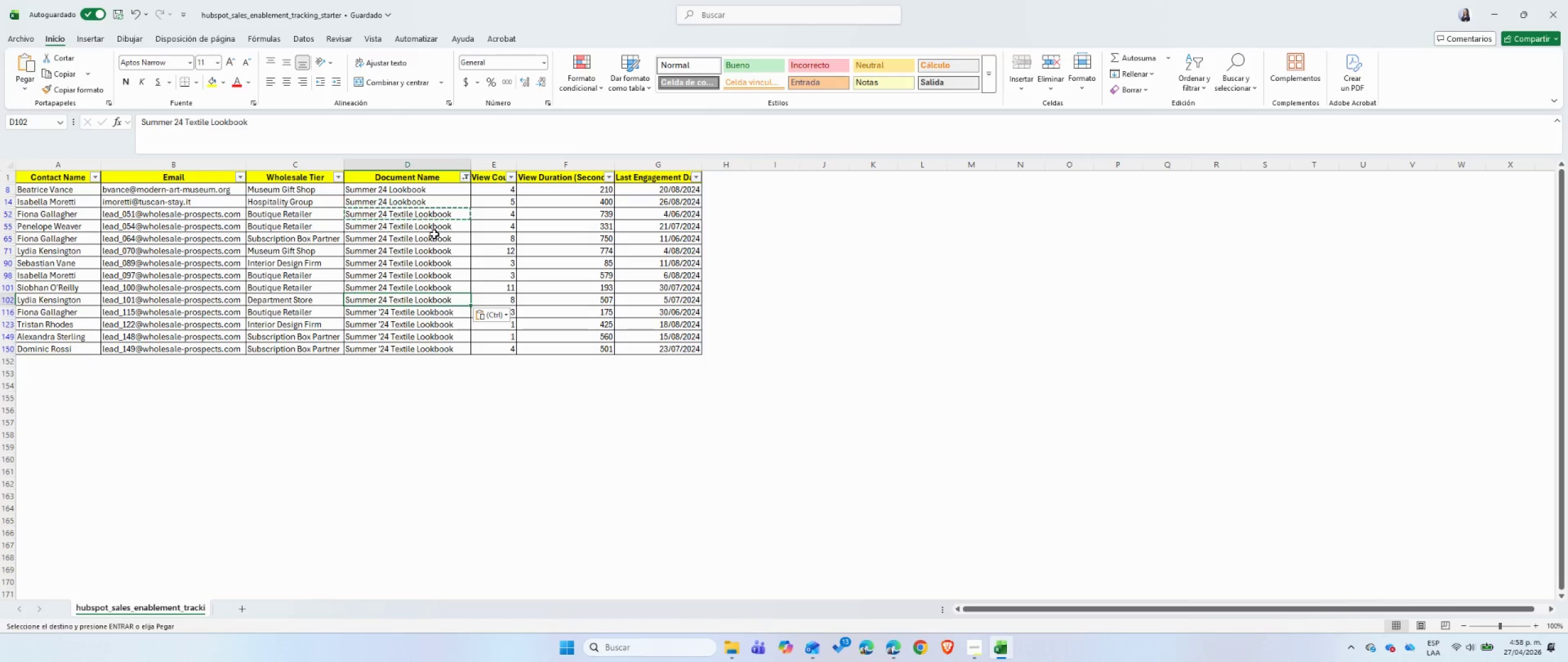 
key(ArrowDown)
 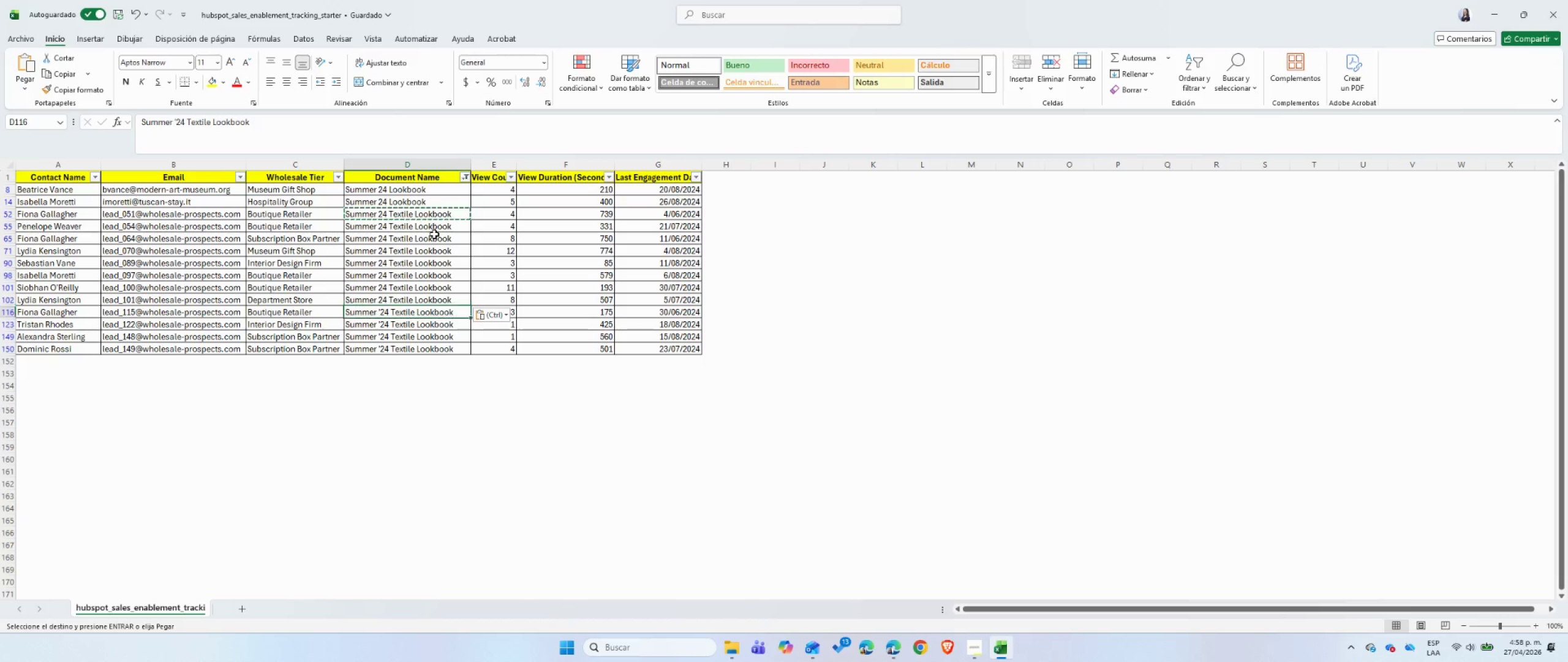 
key(Control+ControlLeft)
 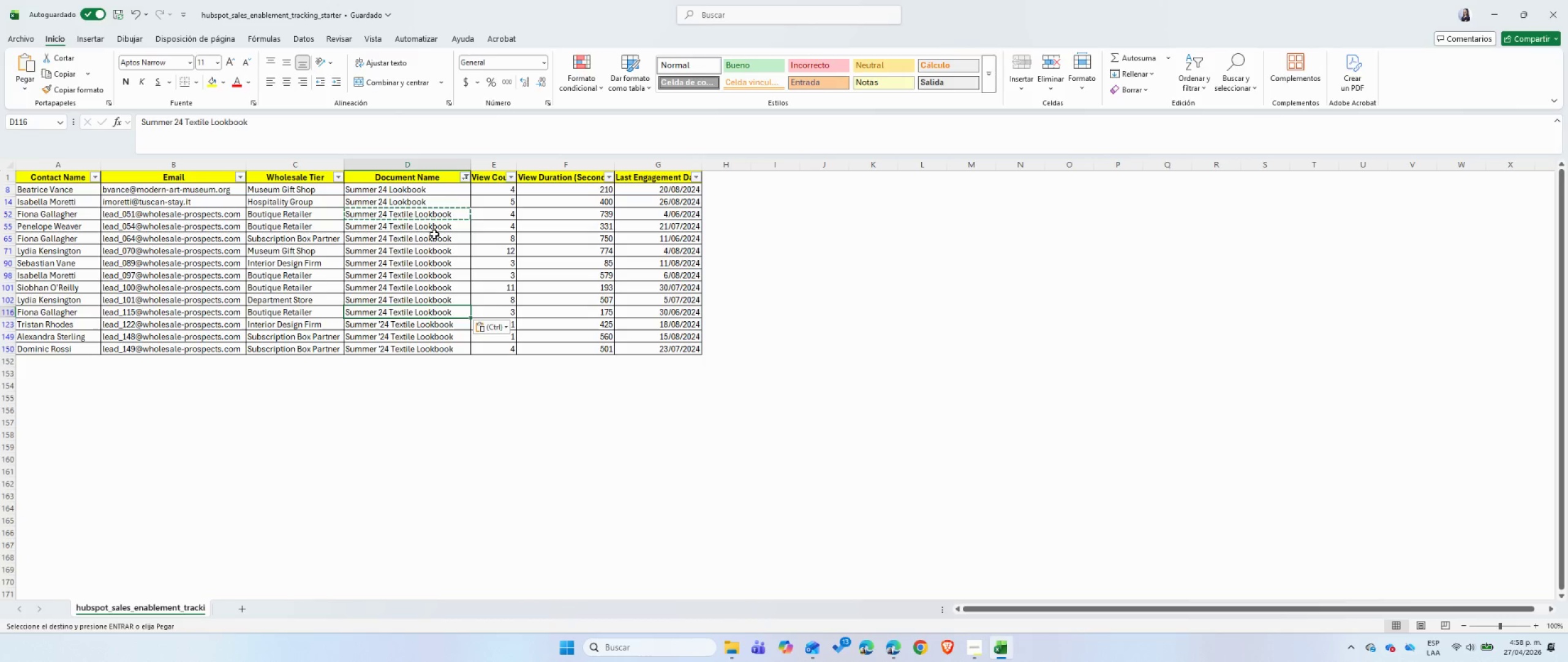 
key(Control+V)
 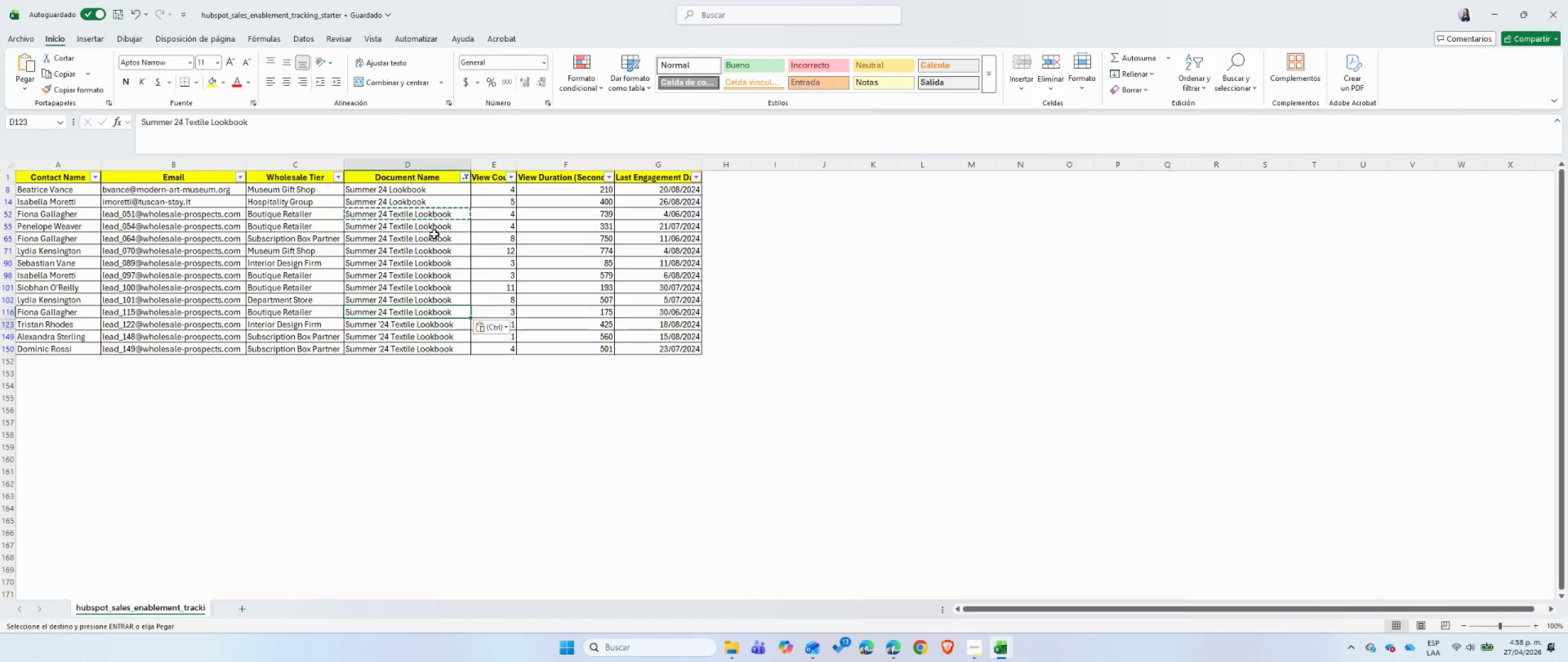 
key(ArrowDown)
 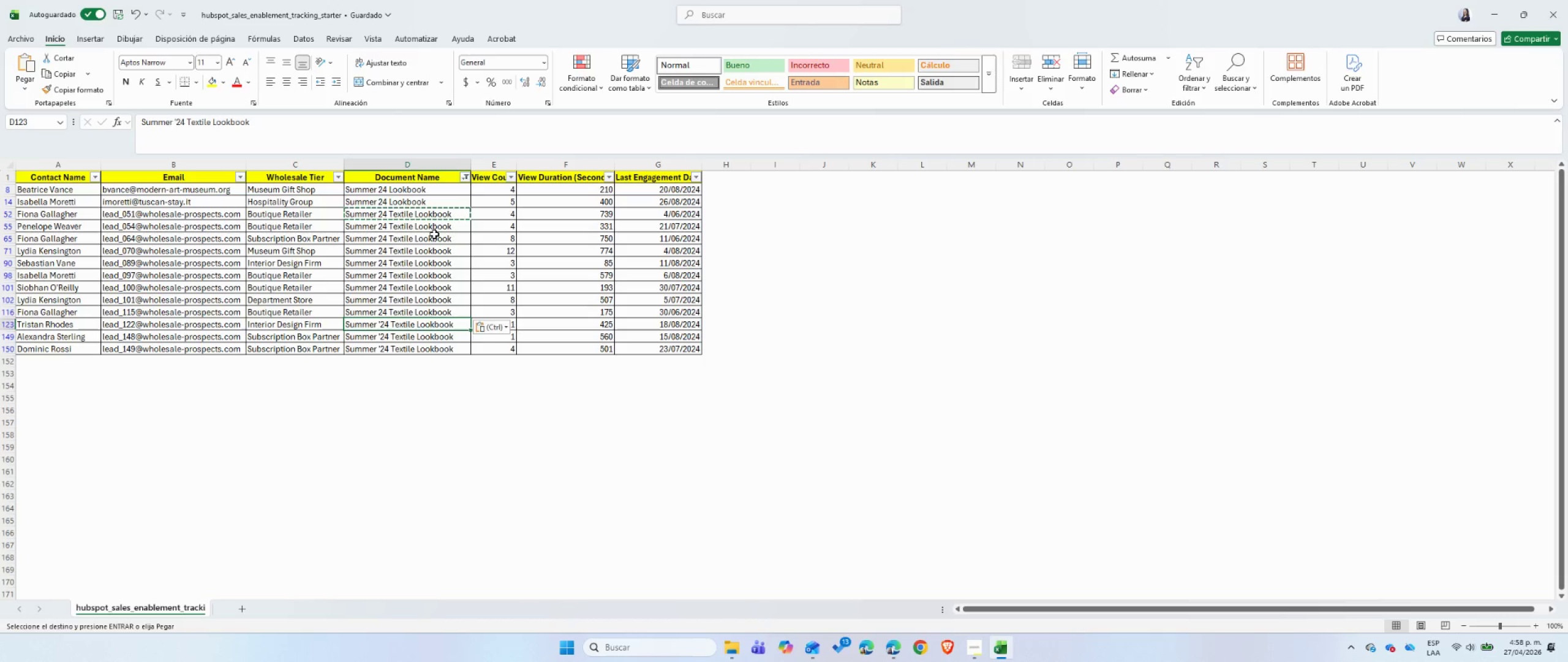 
key(Control+ControlLeft)
 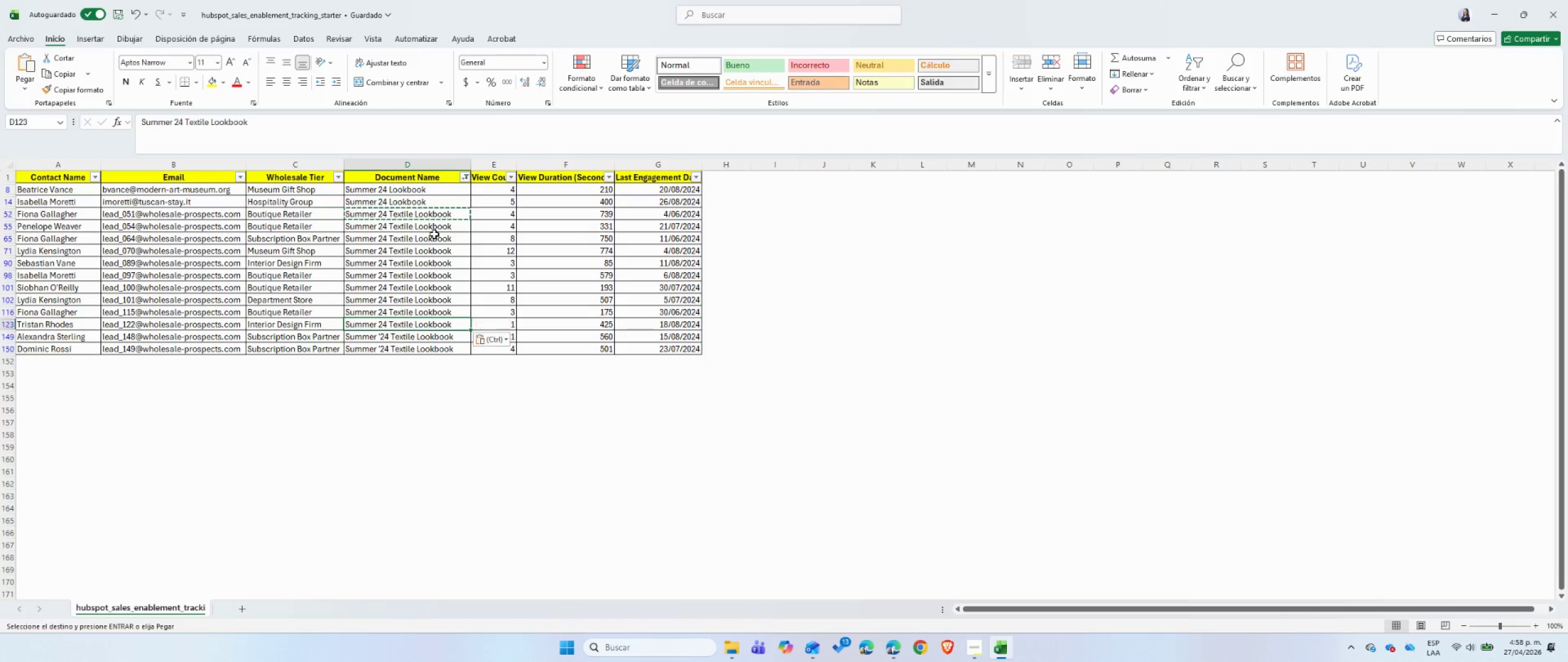 
key(Control+V)
 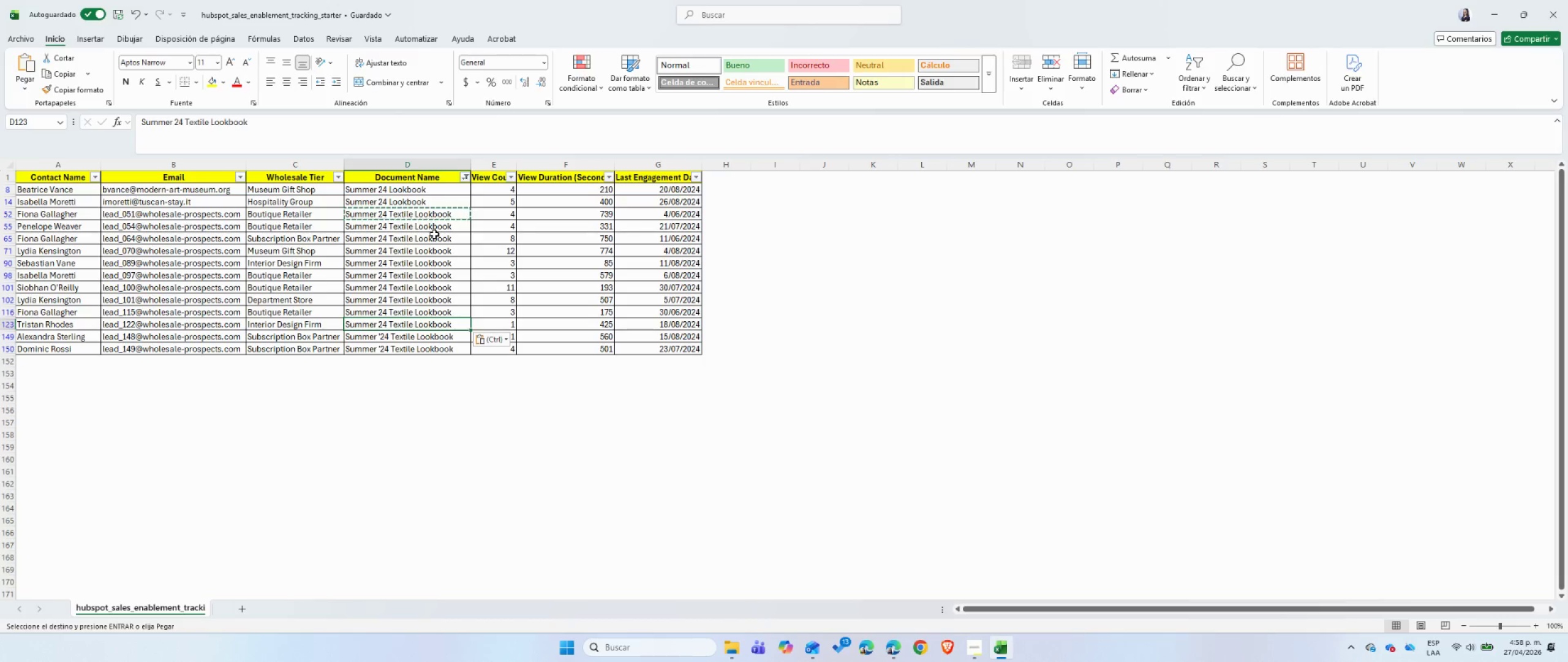 
key(ArrowDown)
 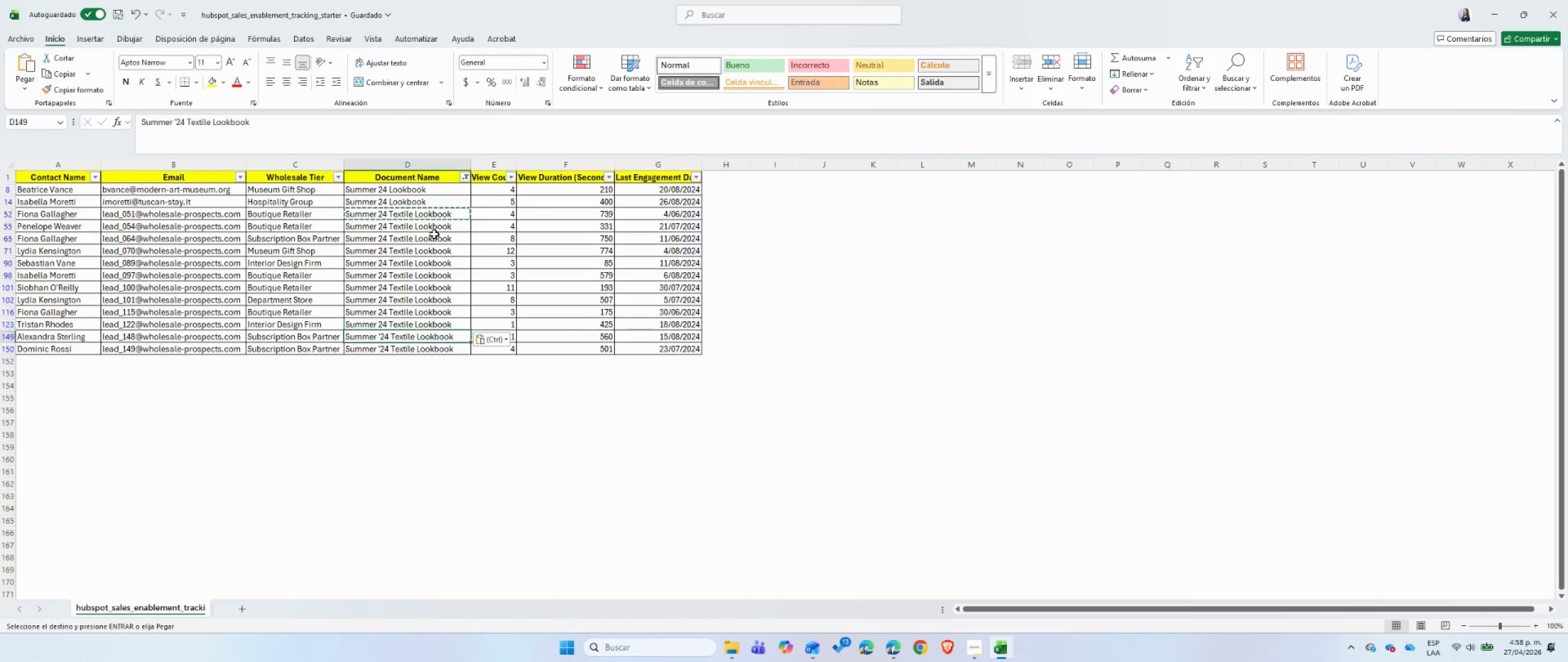 
key(Control+ControlLeft)
 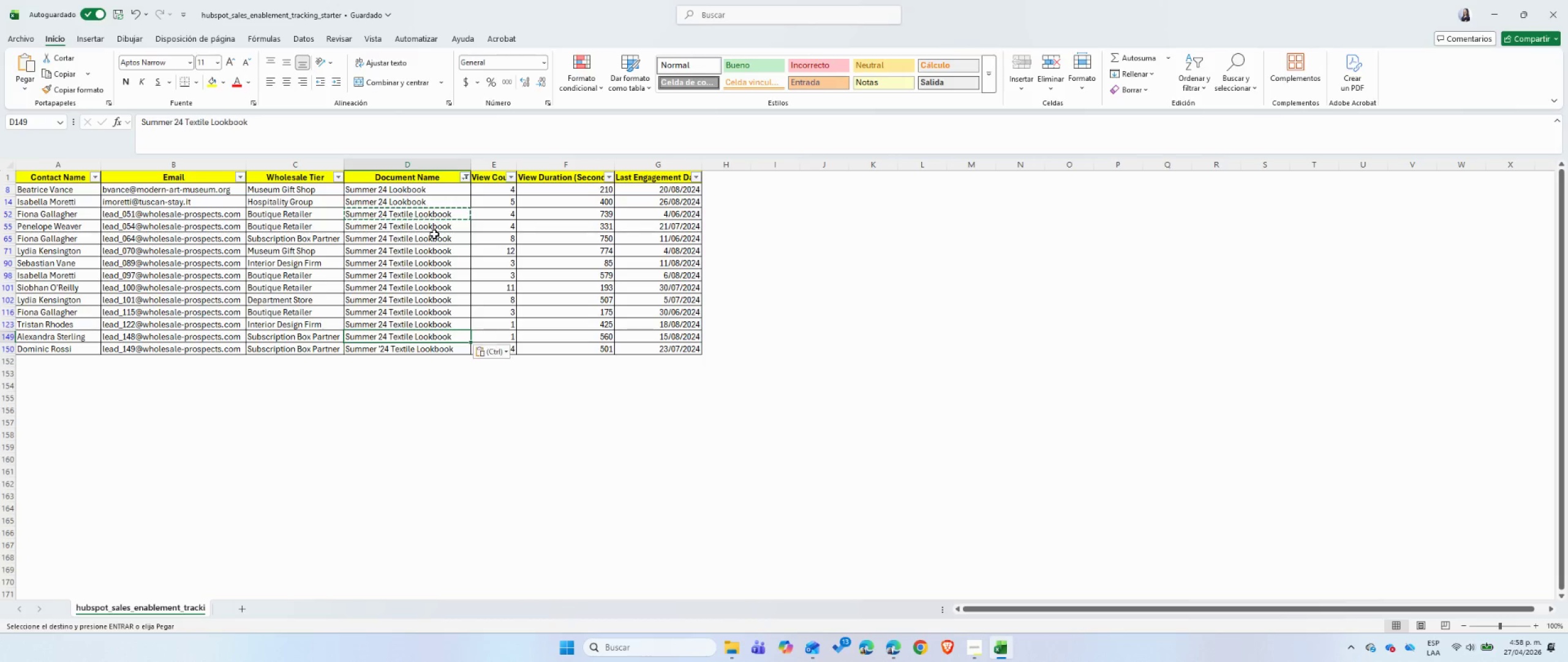 
key(Control+V)
 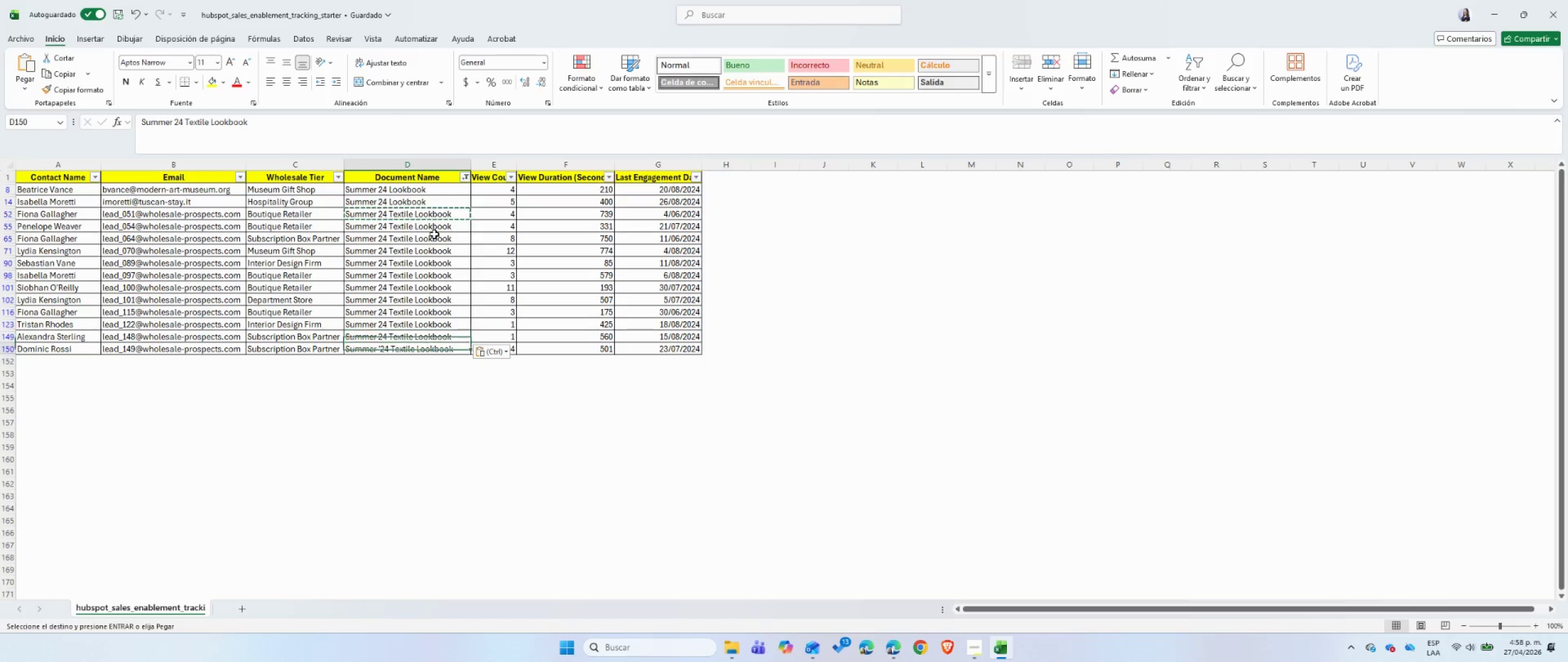 
key(ArrowDown)
 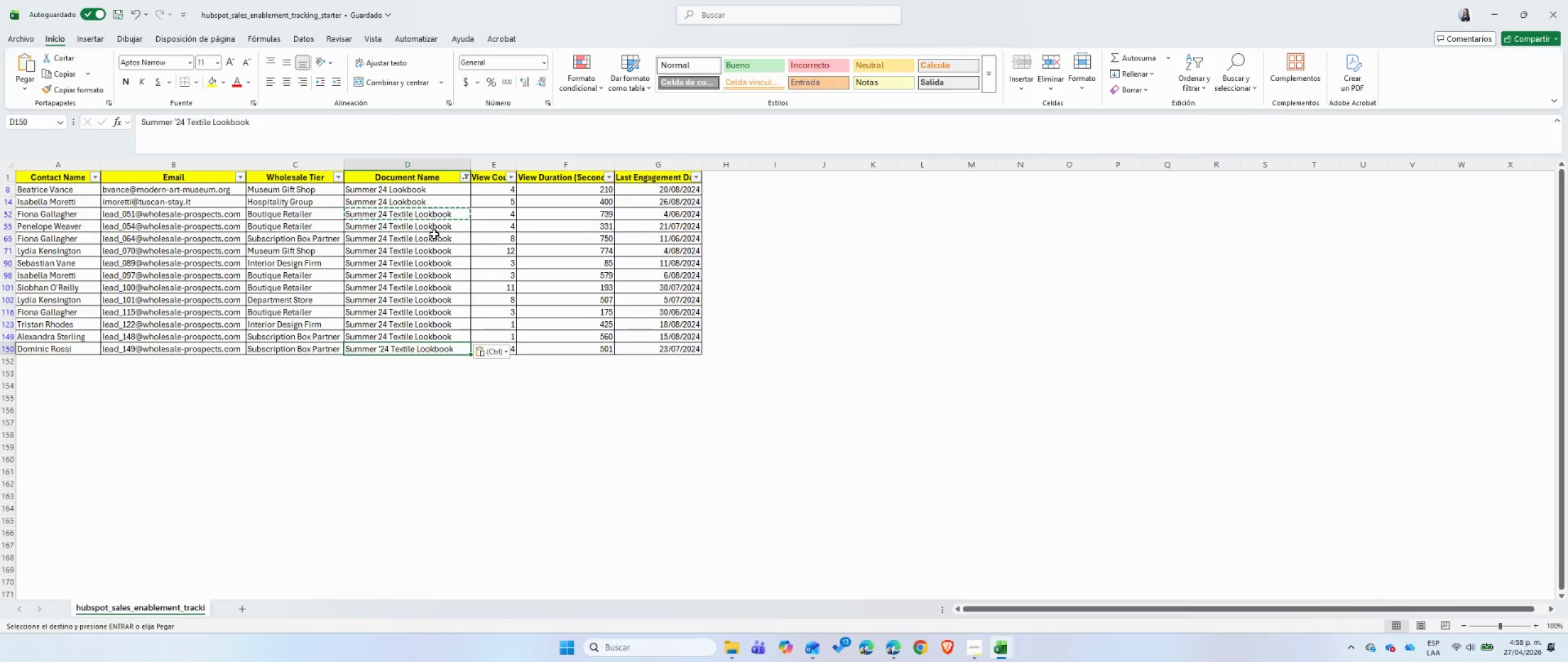 
key(Control+ControlLeft)
 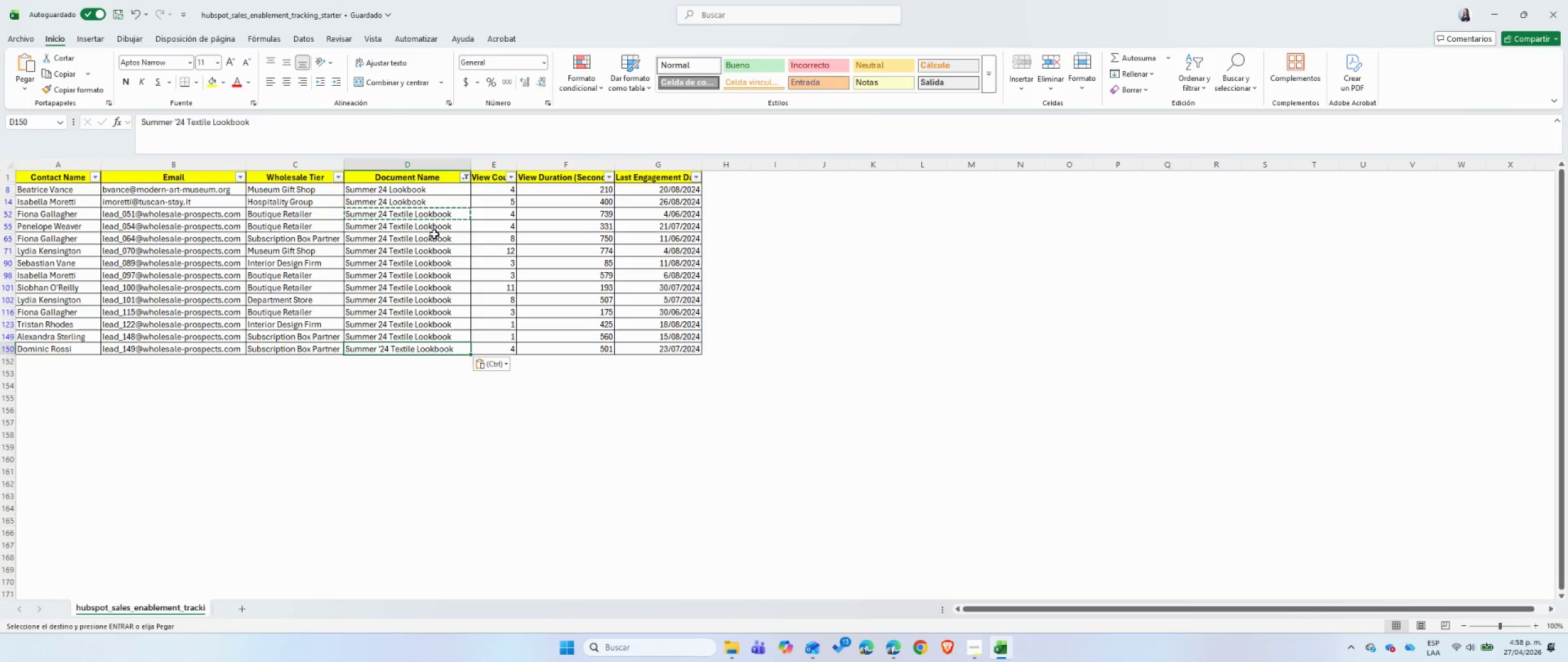 
key(Control+V)
 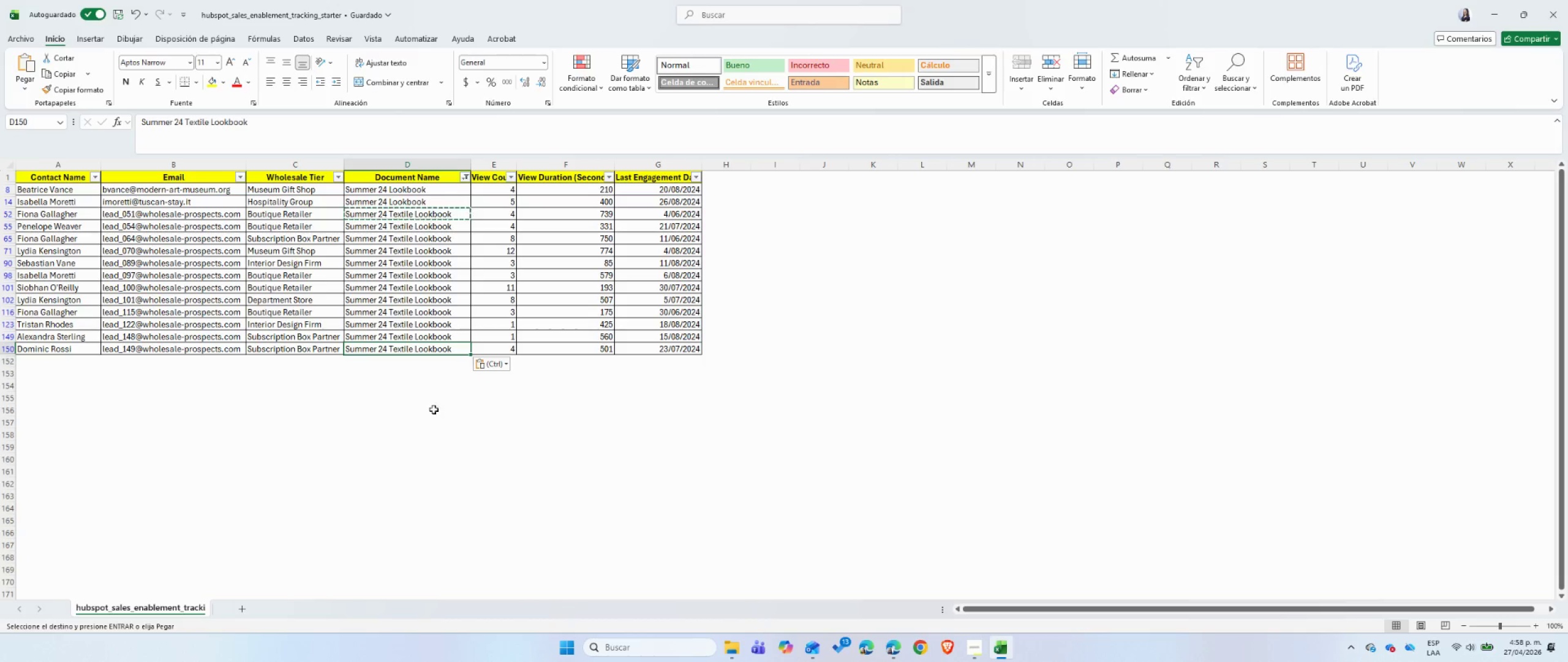 
left_click([433, 414])
 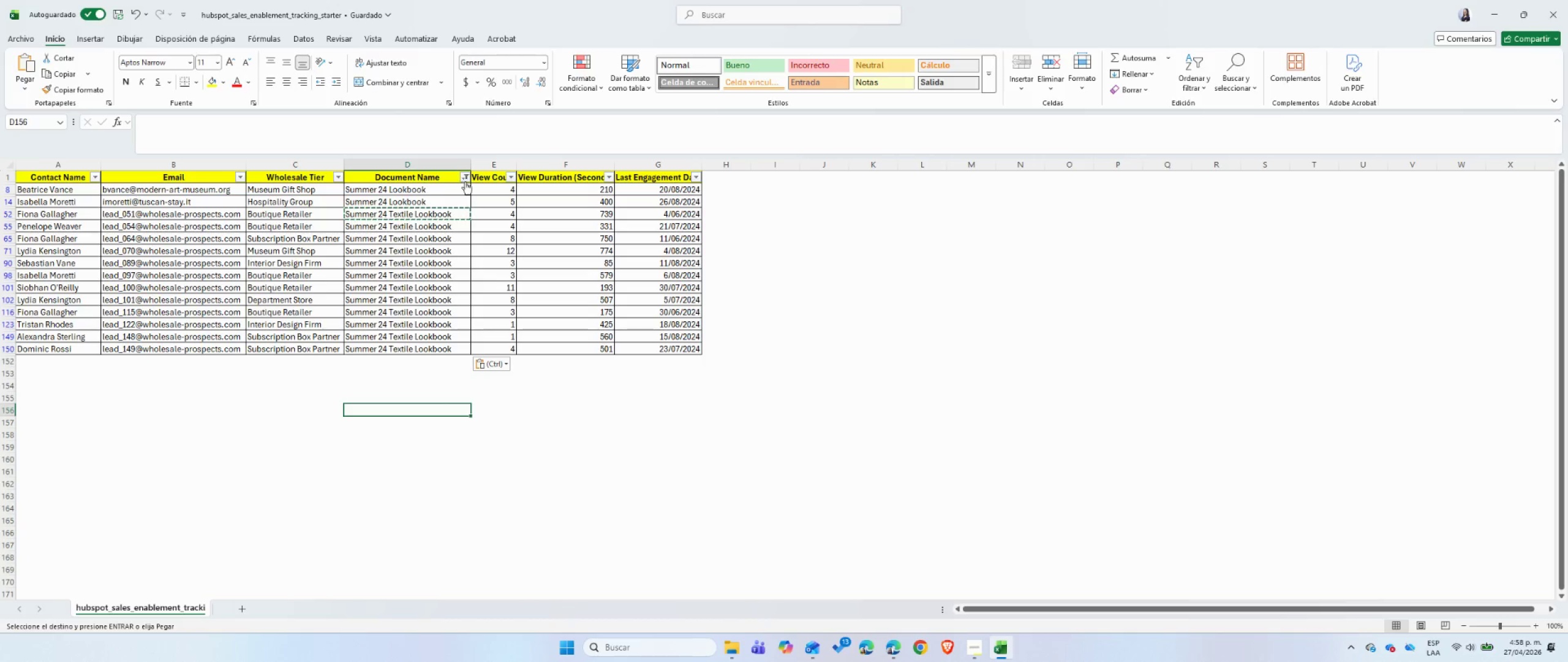 
left_click([466, 181])
 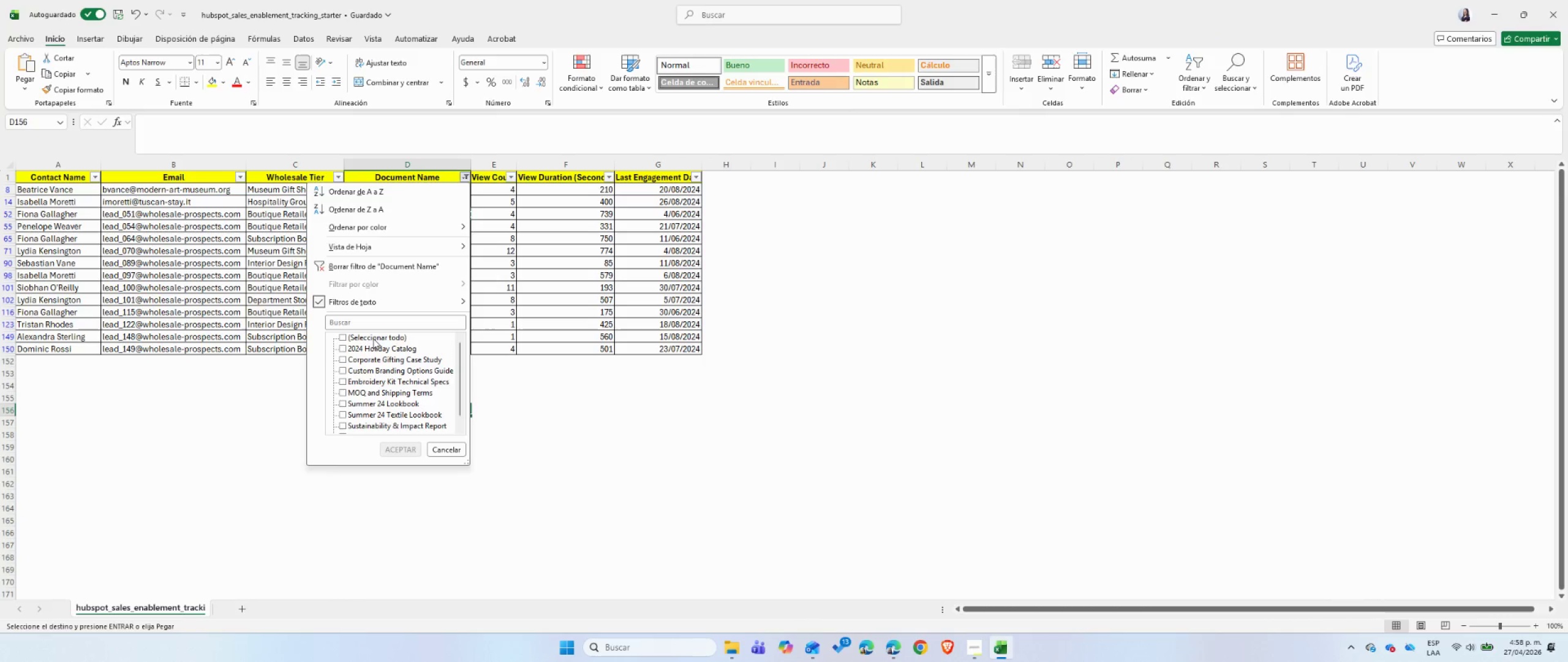 
left_click([373, 338])
 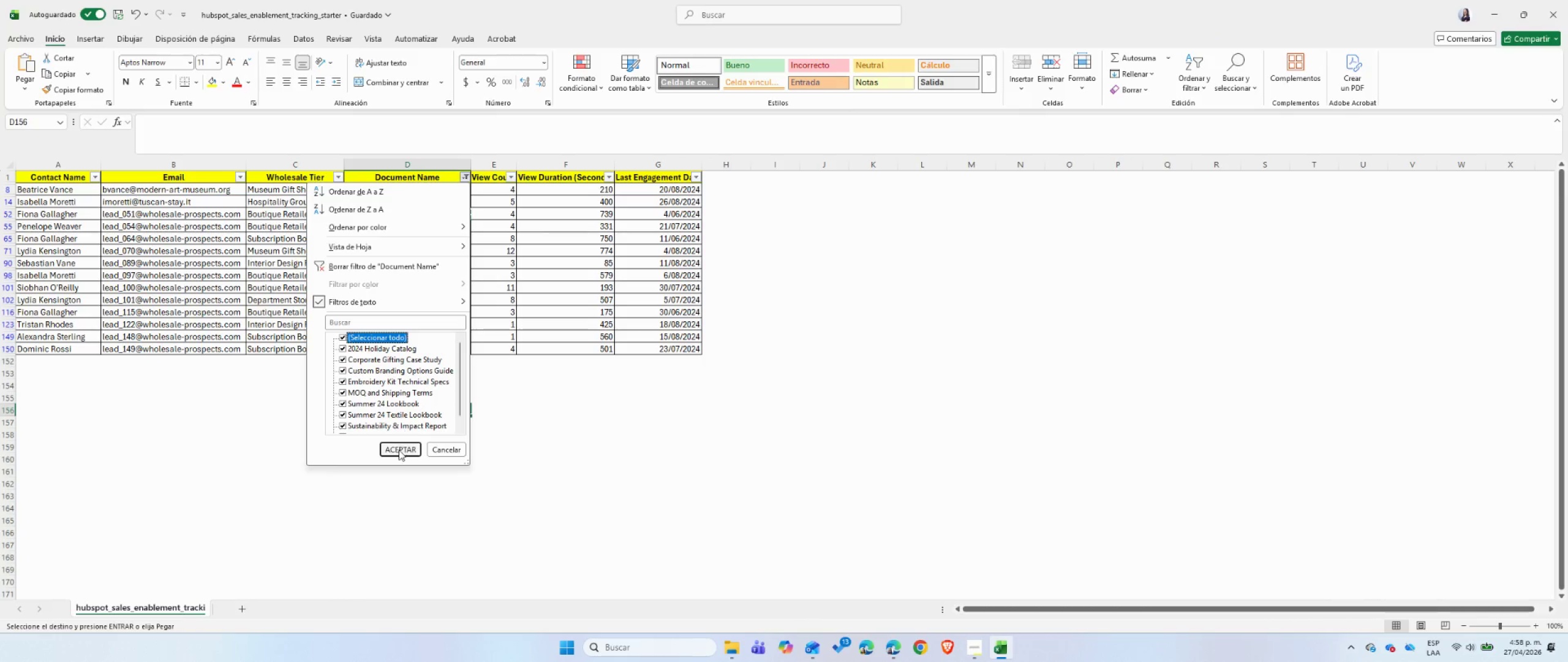 
left_click([399, 450])
 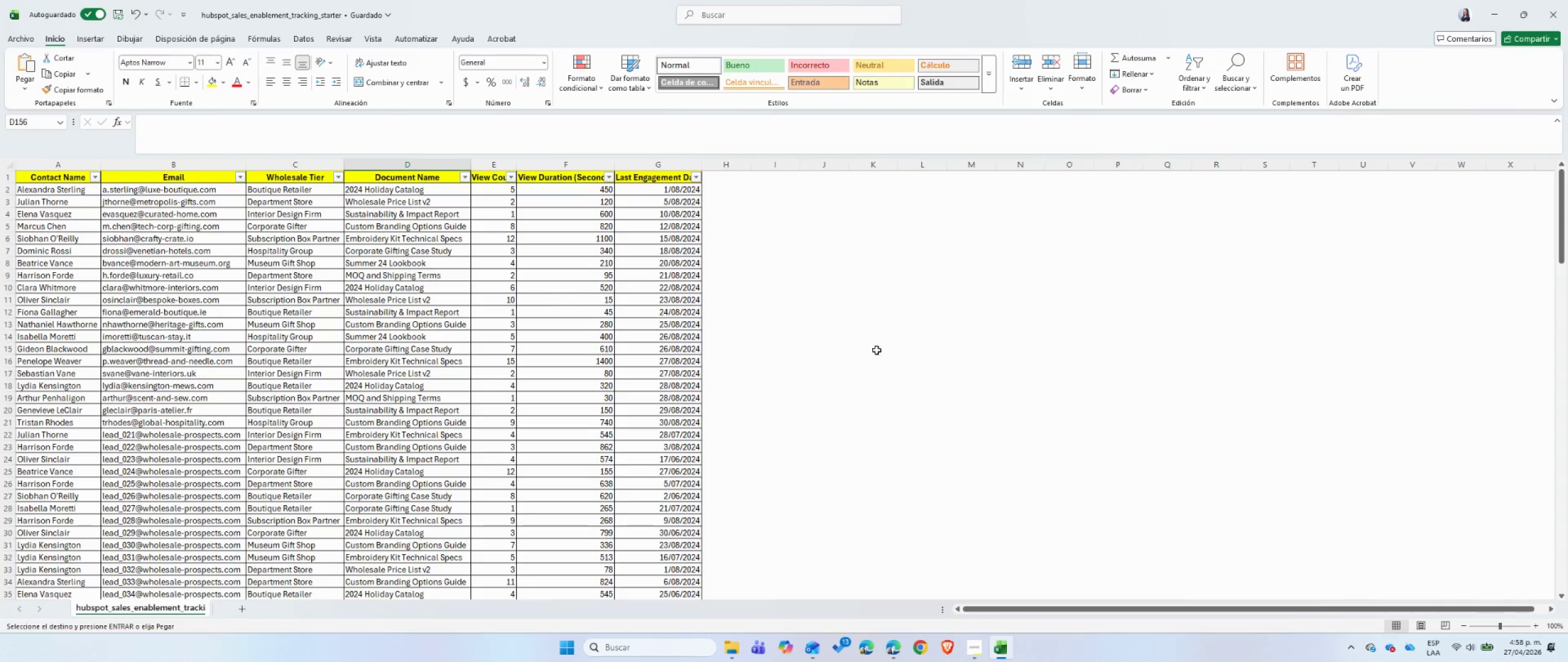 
left_click([878, 351])
 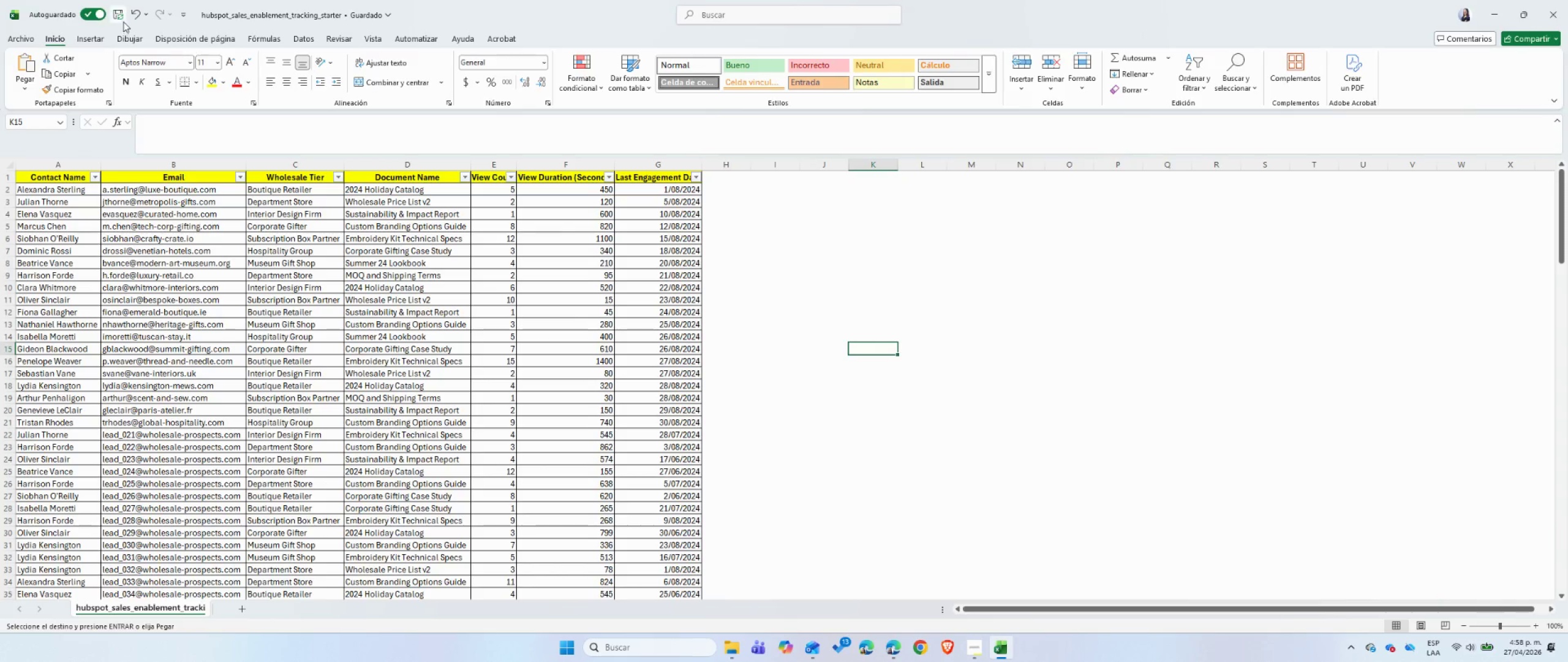 
left_click([123, 19])
 